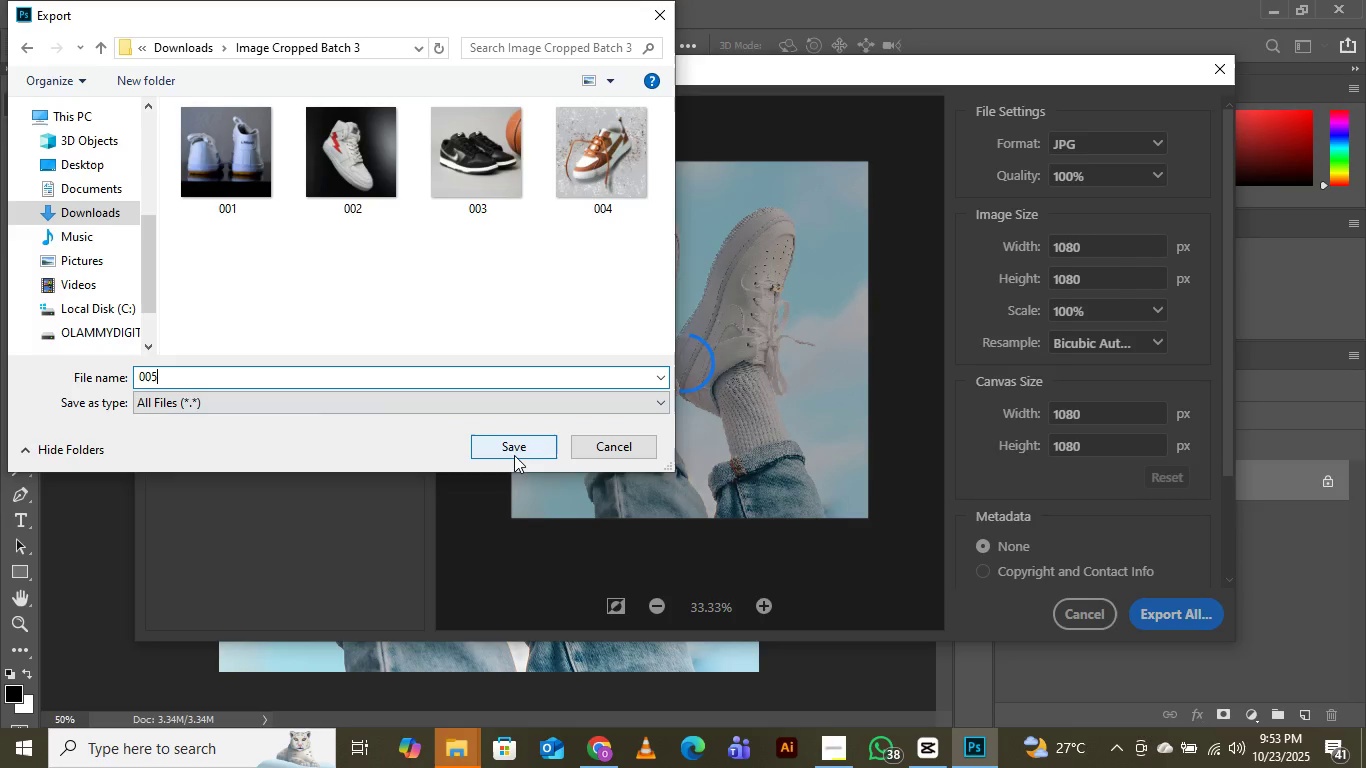 
left_click([513, 445])
 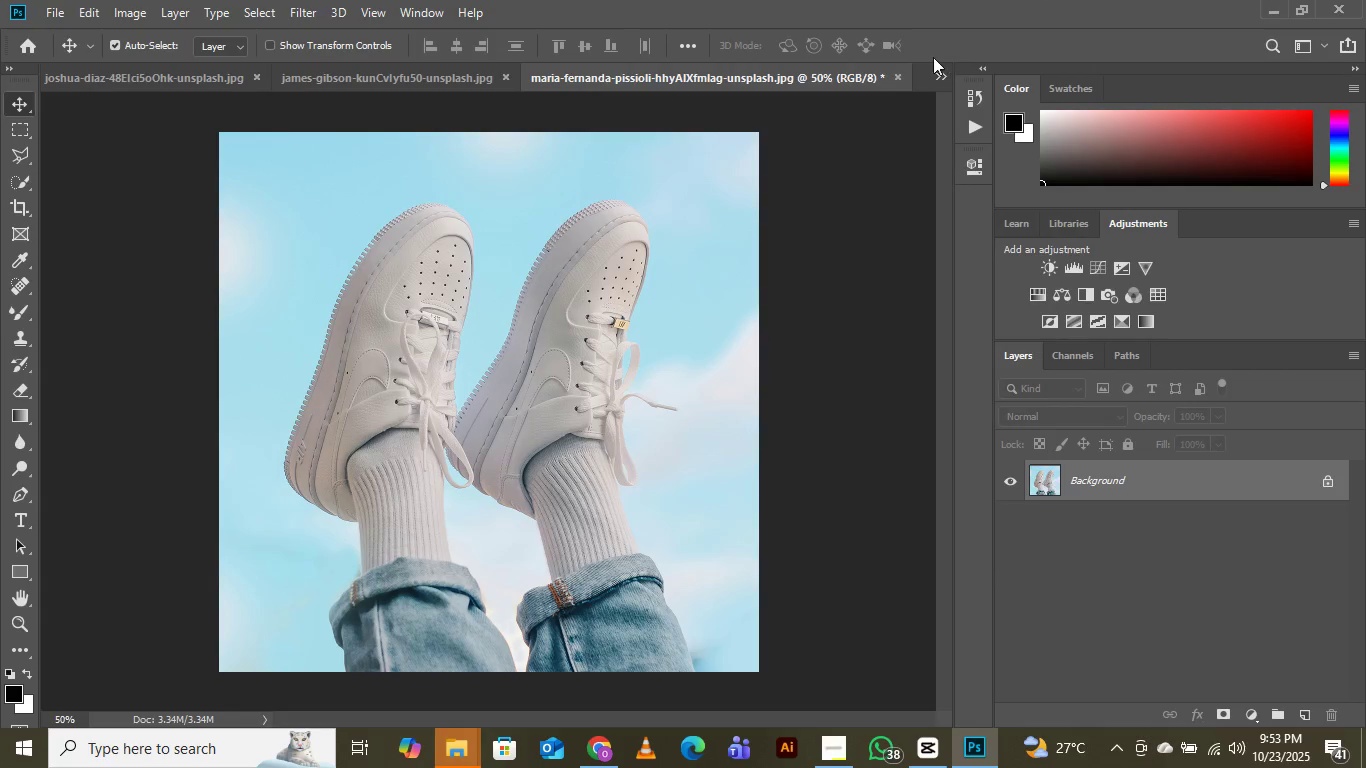 
wait(5.17)
 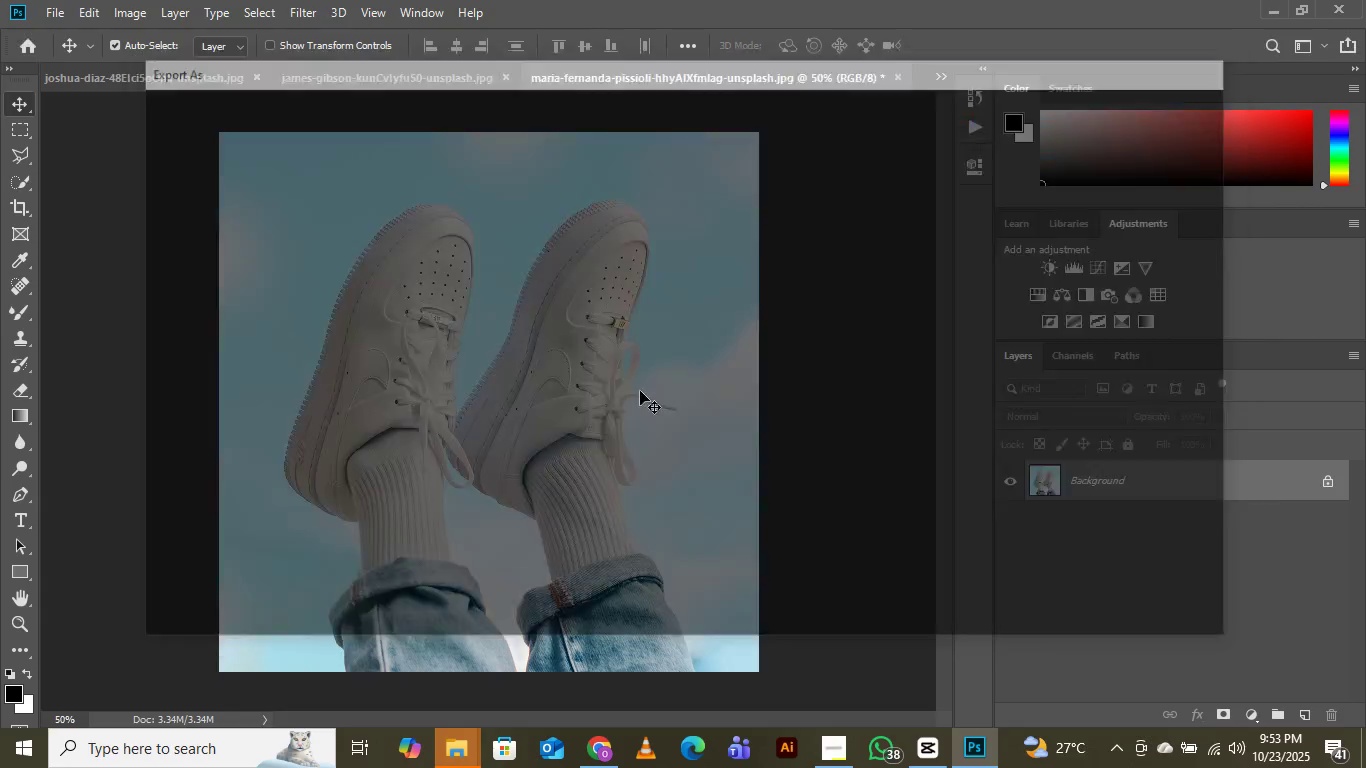 
left_click([940, 81])
 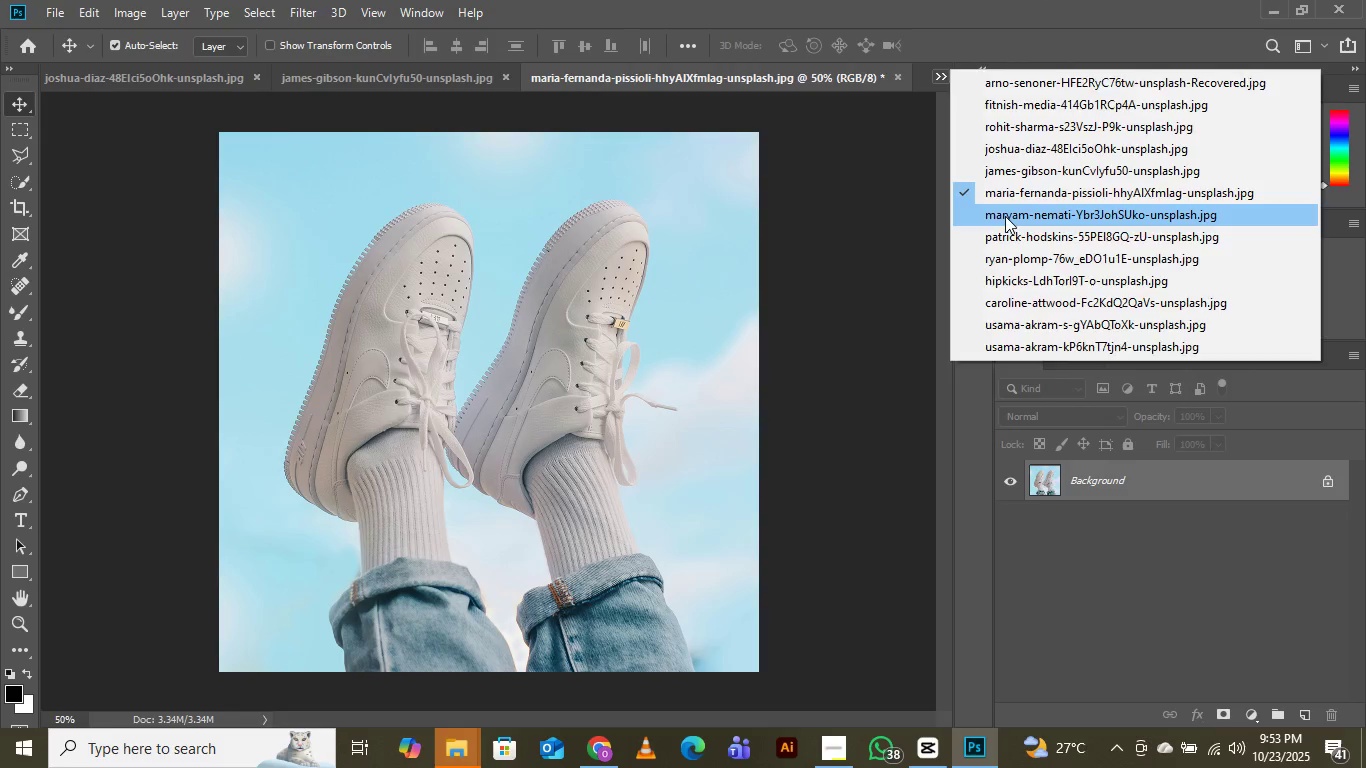 
left_click([1005, 216])
 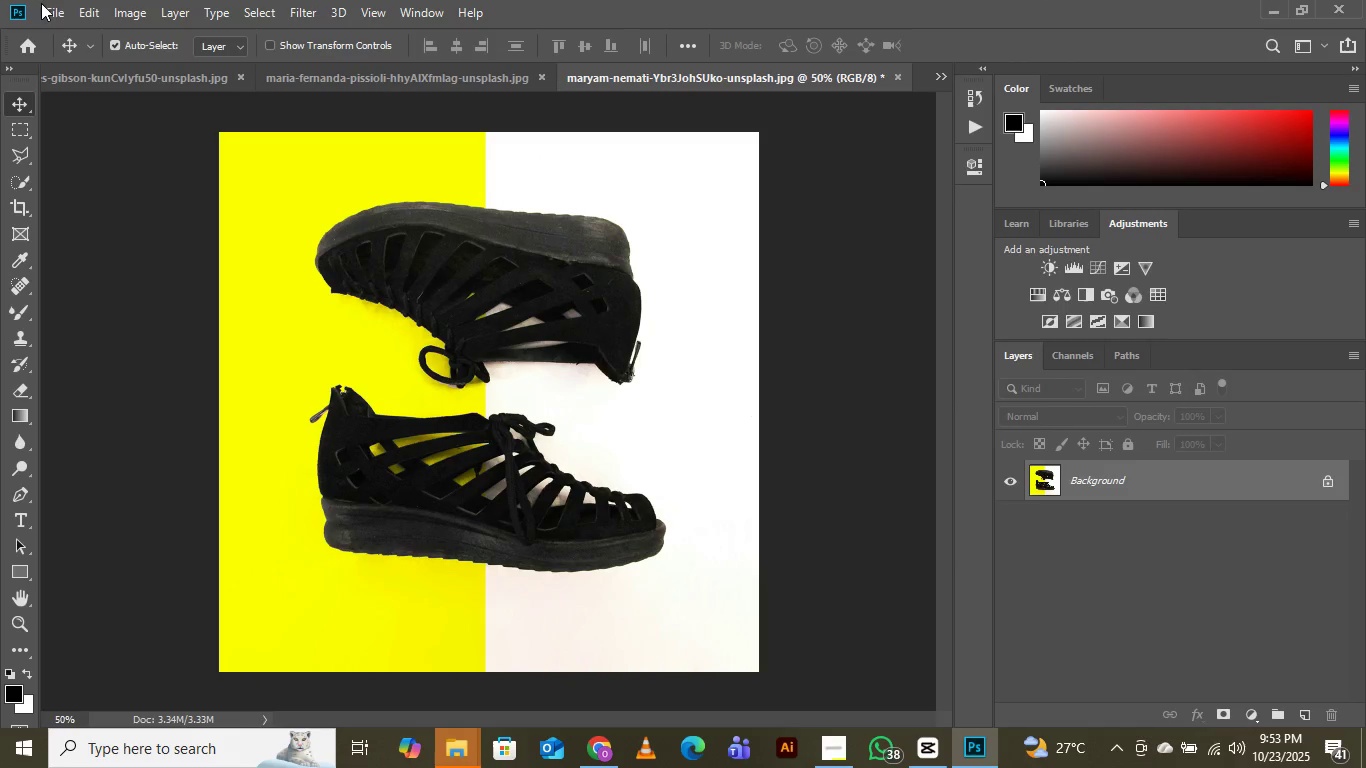 
left_click([54, 5])
 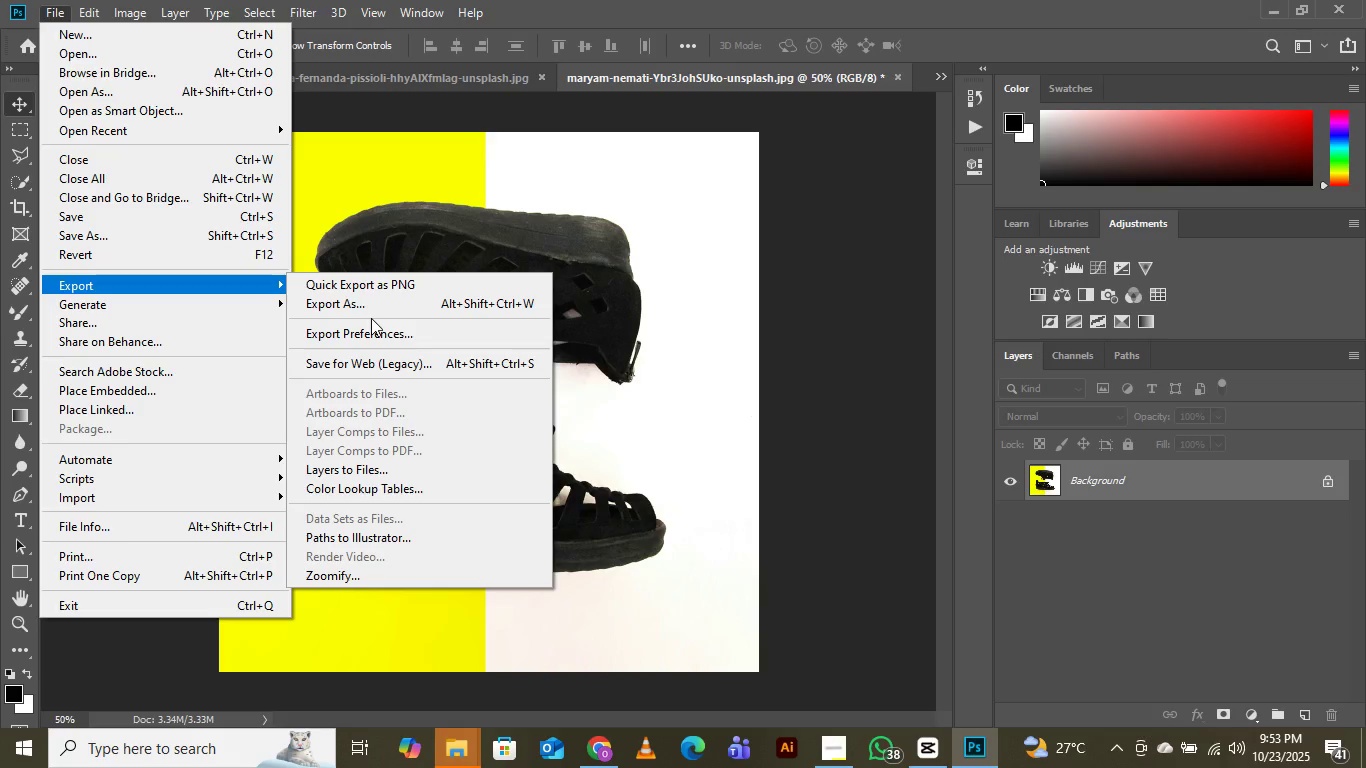 
left_click([372, 301])
 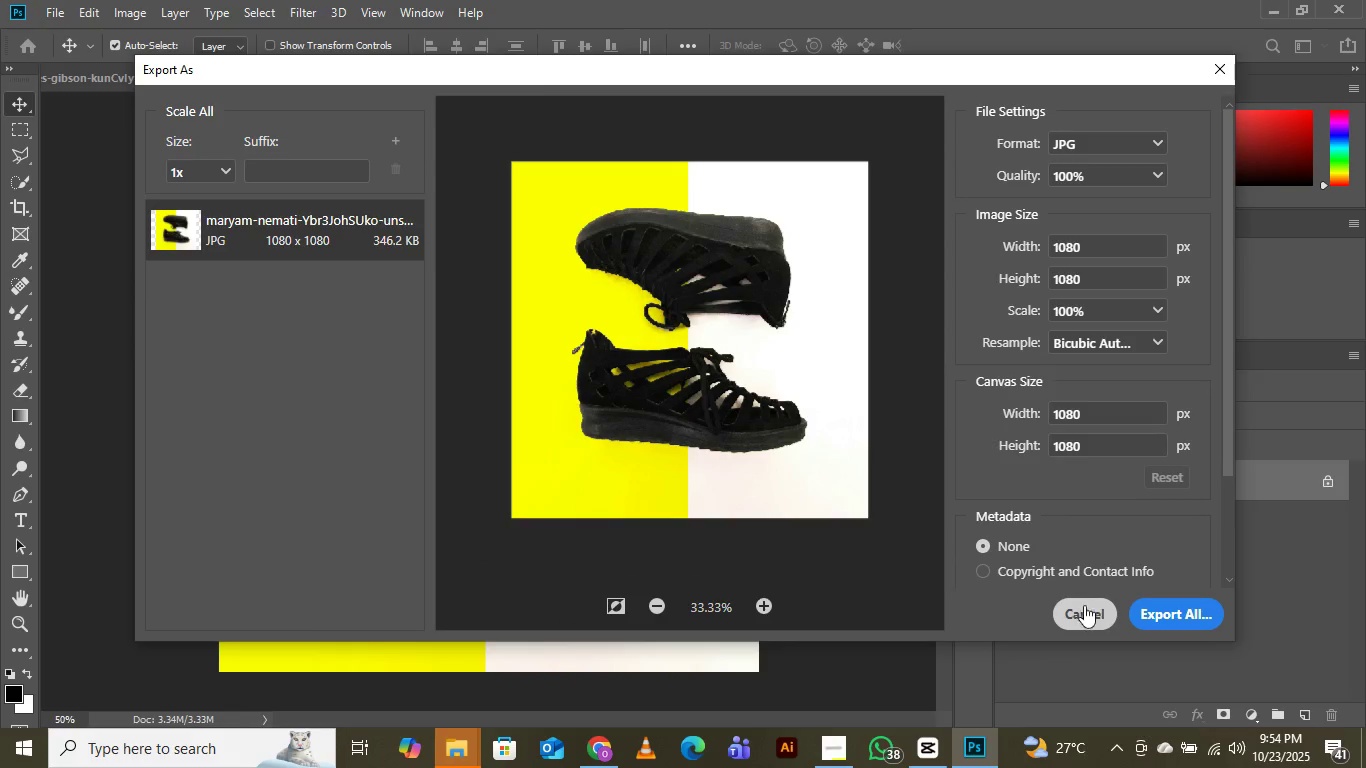 
wait(6.85)
 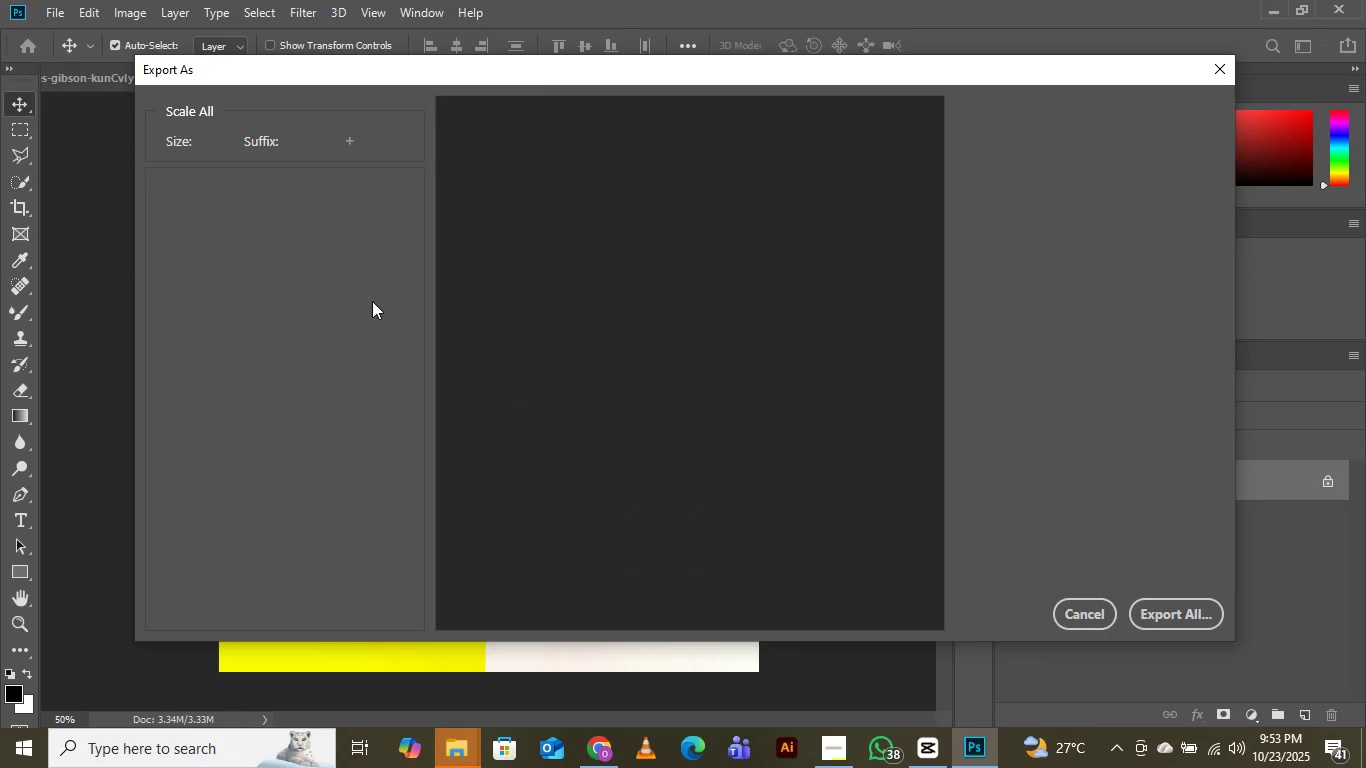 
left_click([1167, 604])
 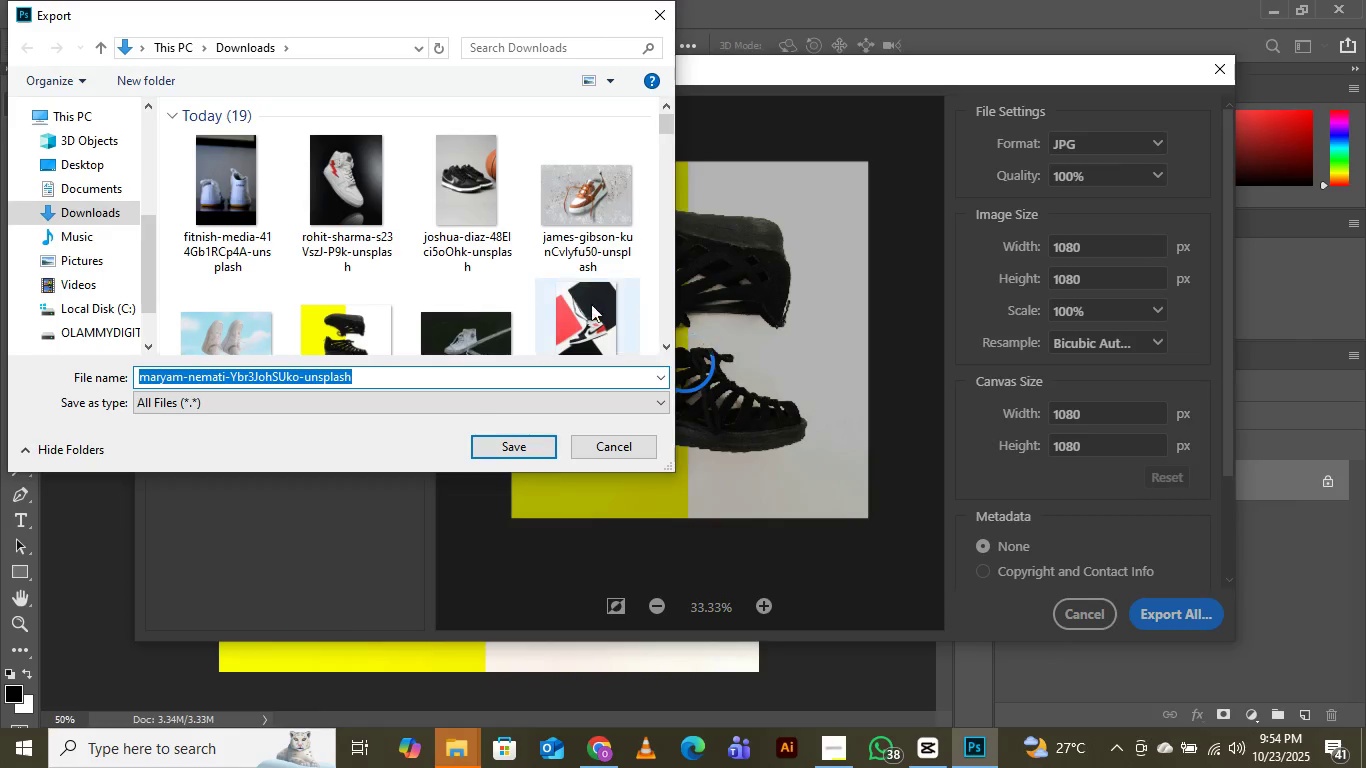 
scroll: coordinate [594, 253], scroll_direction: down, amount: 3.0
 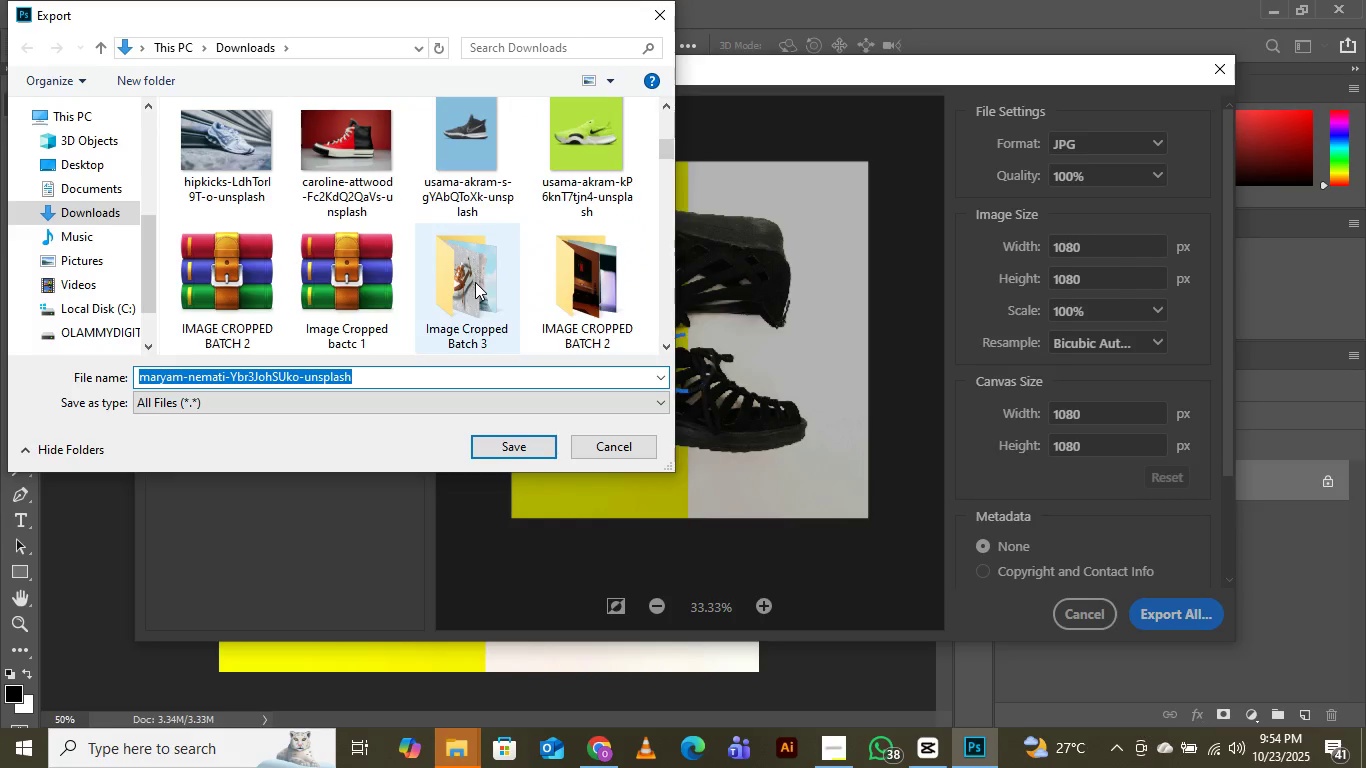 
double_click([475, 282])
 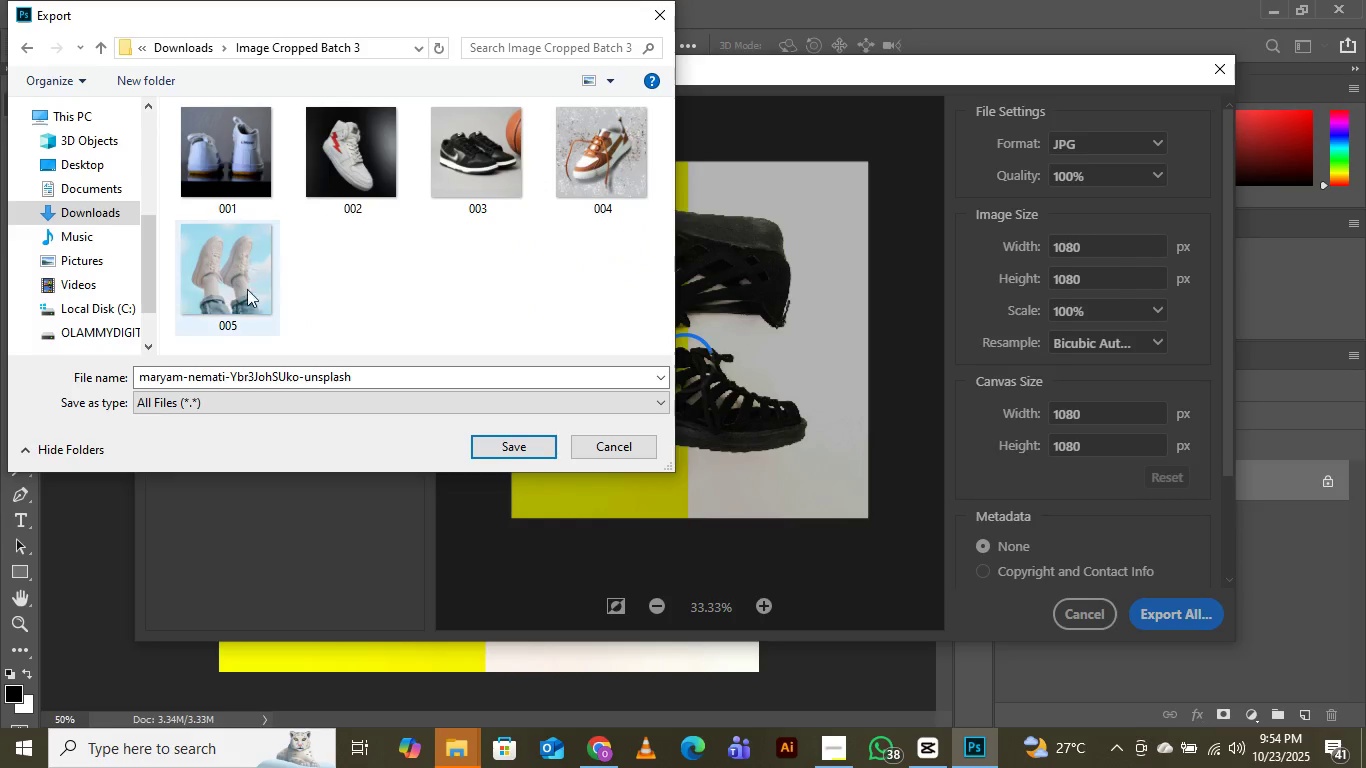 
left_click([220, 281])
 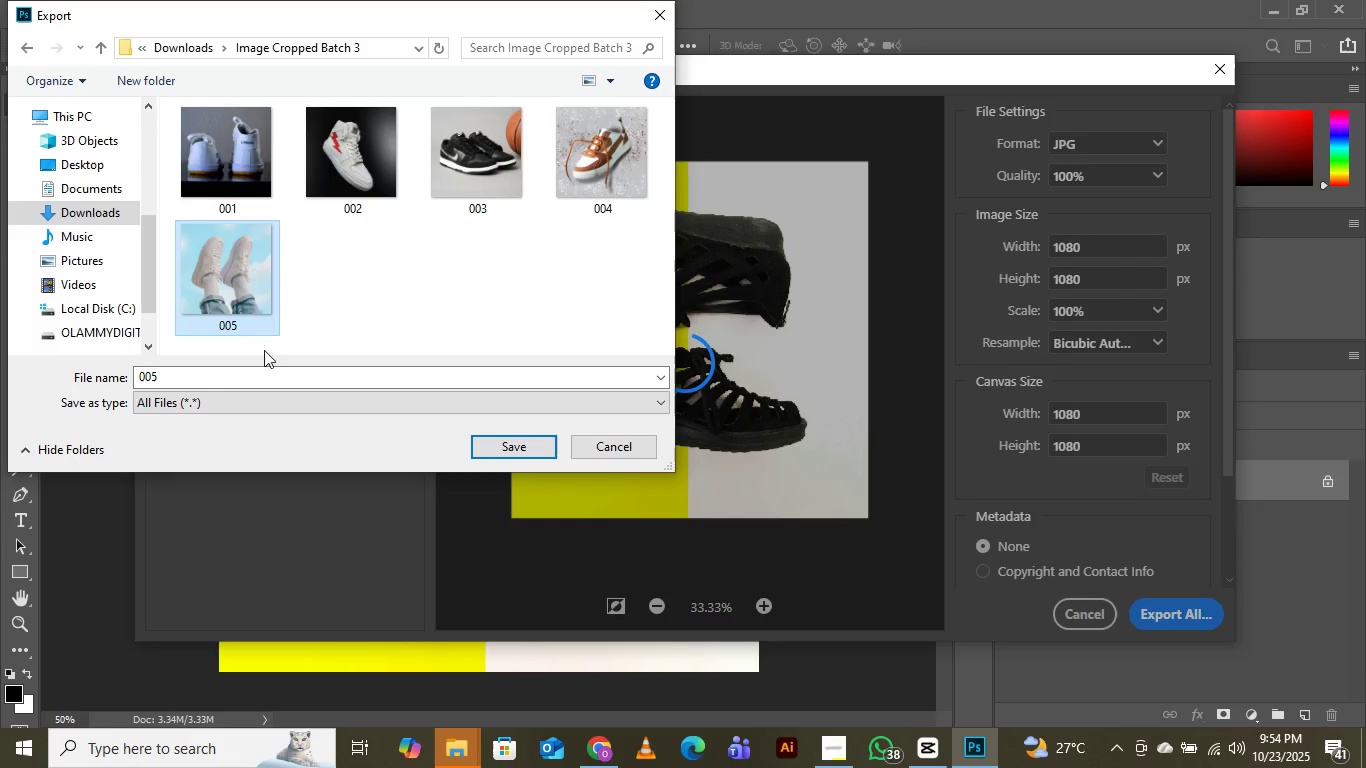 
wait(5.41)
 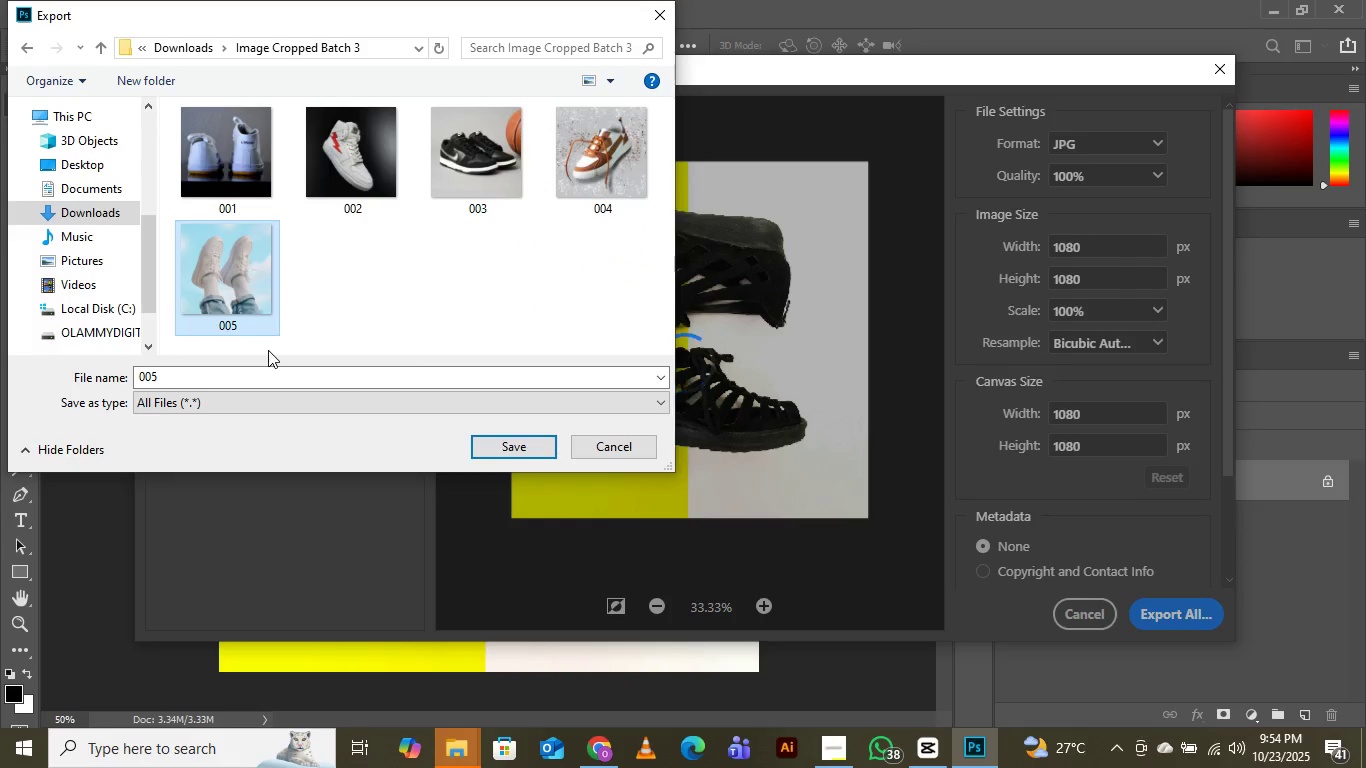 
left_click([222, 372])
 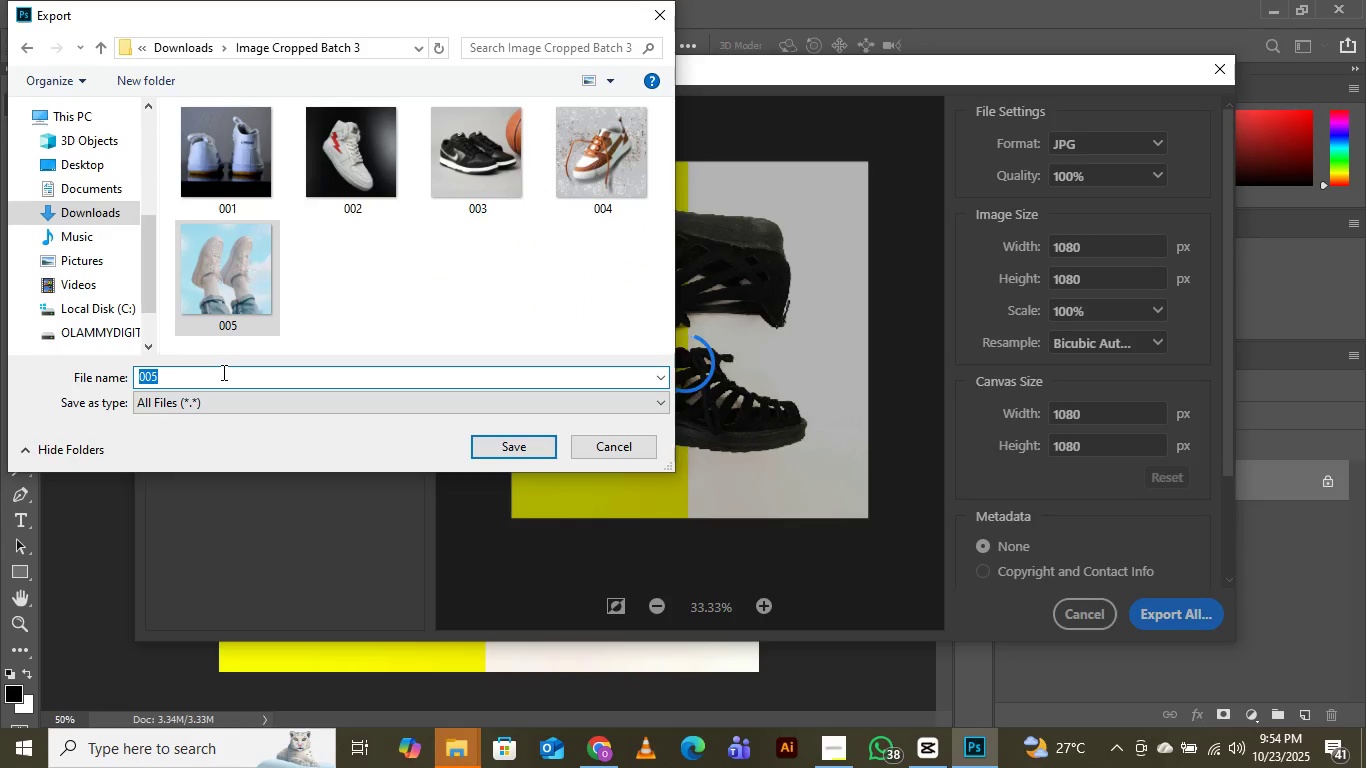 
key(ArrowRight)
 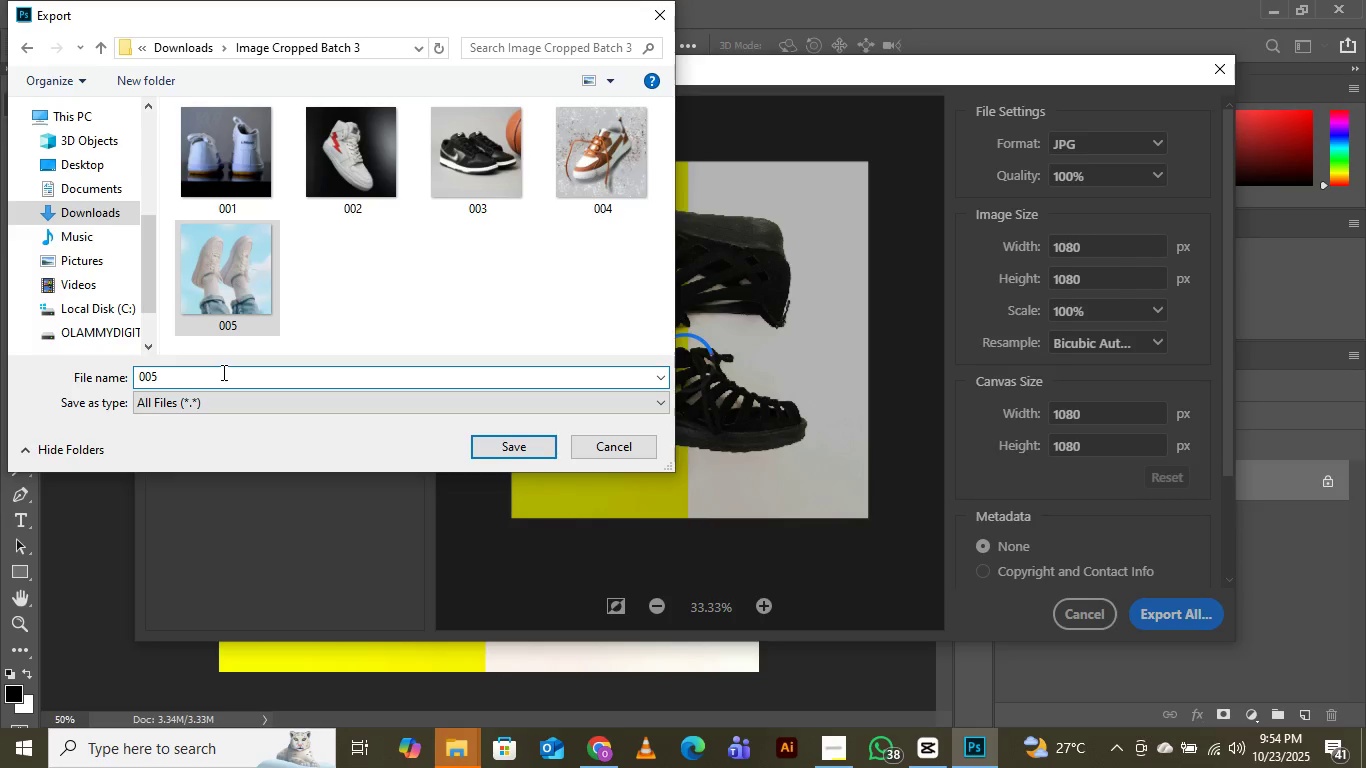 
key(Backspace)
 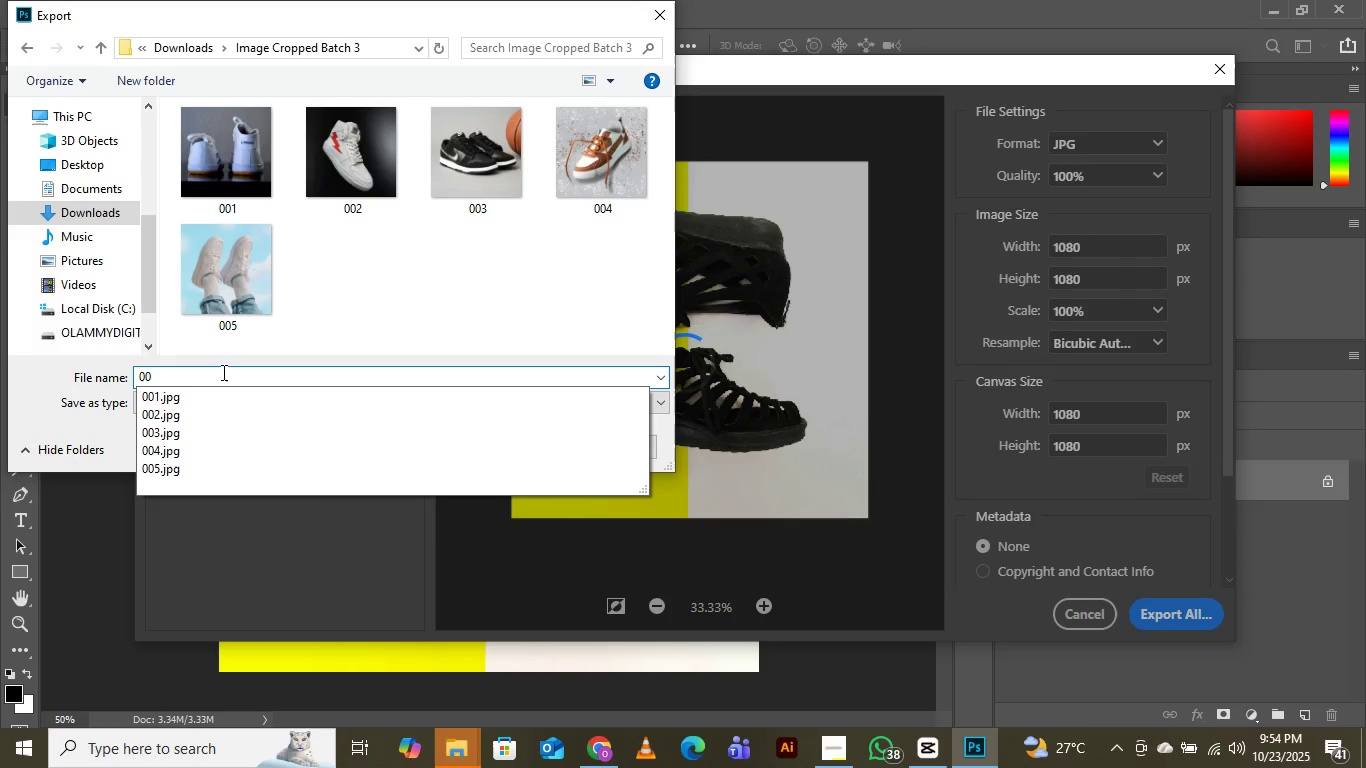 
key(6)
 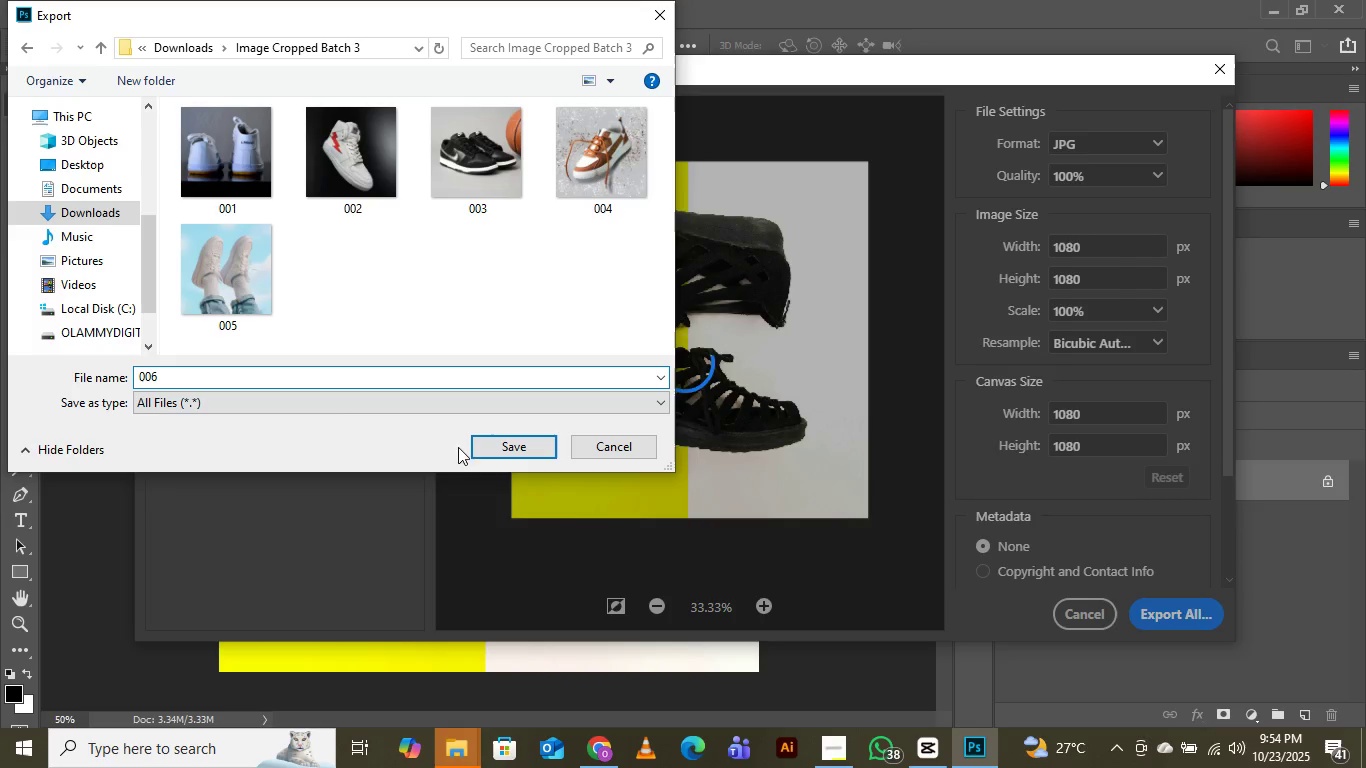 
left_click([493, 448])
 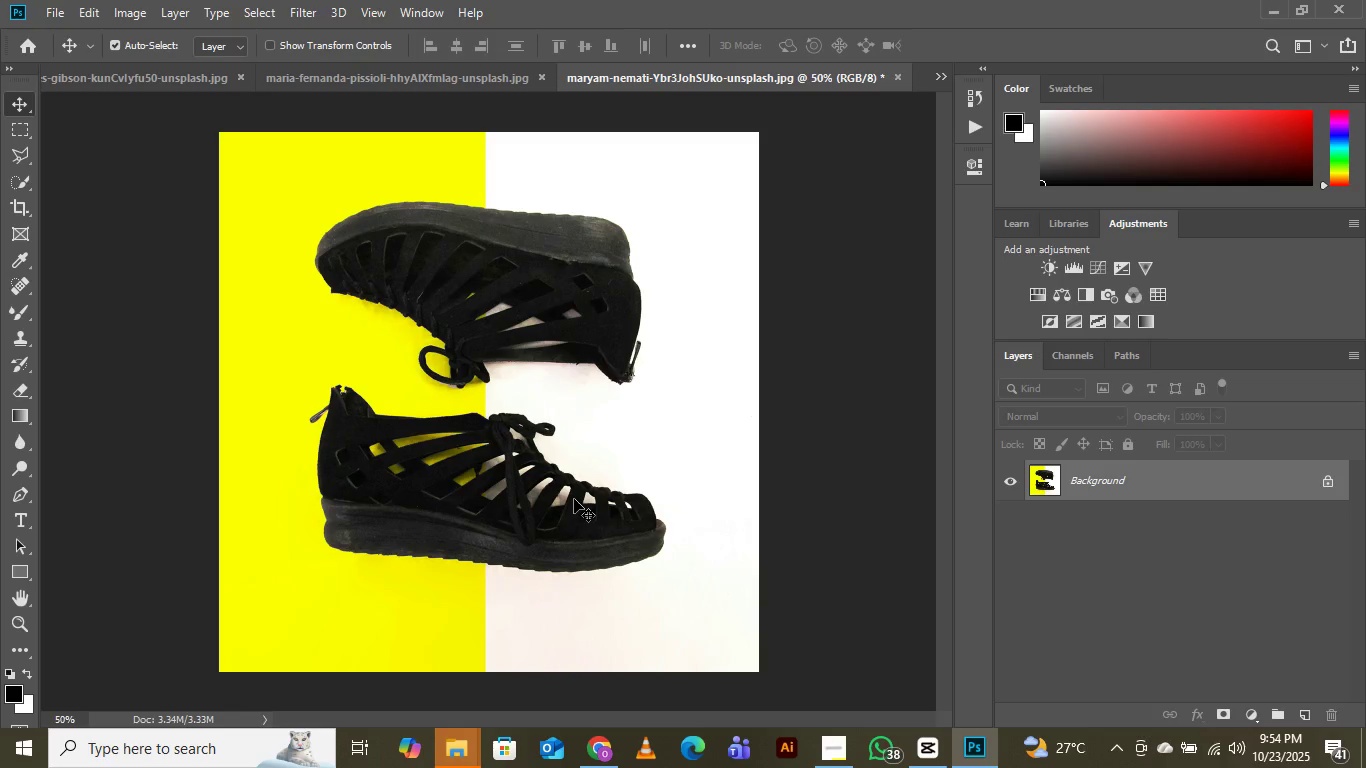 
wait(14.46)
 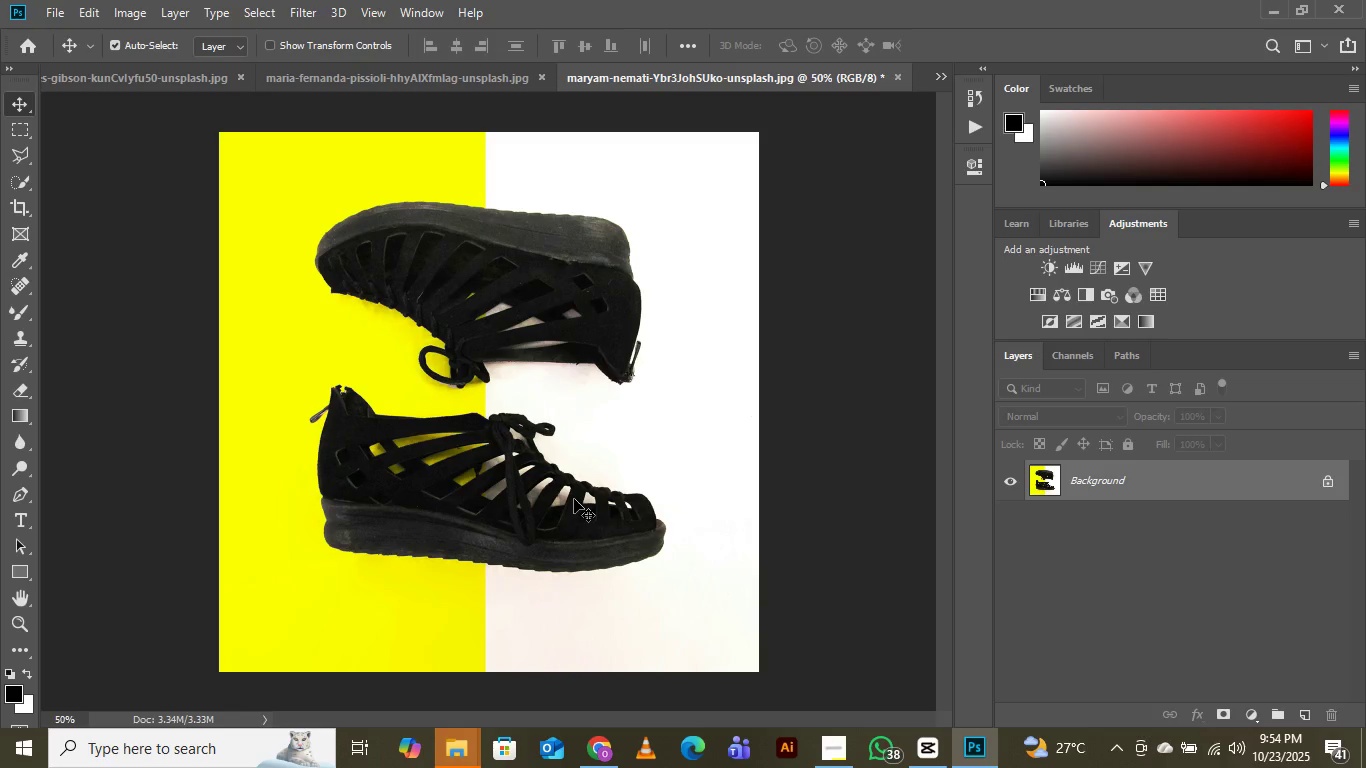 
left_click([942, 77])
 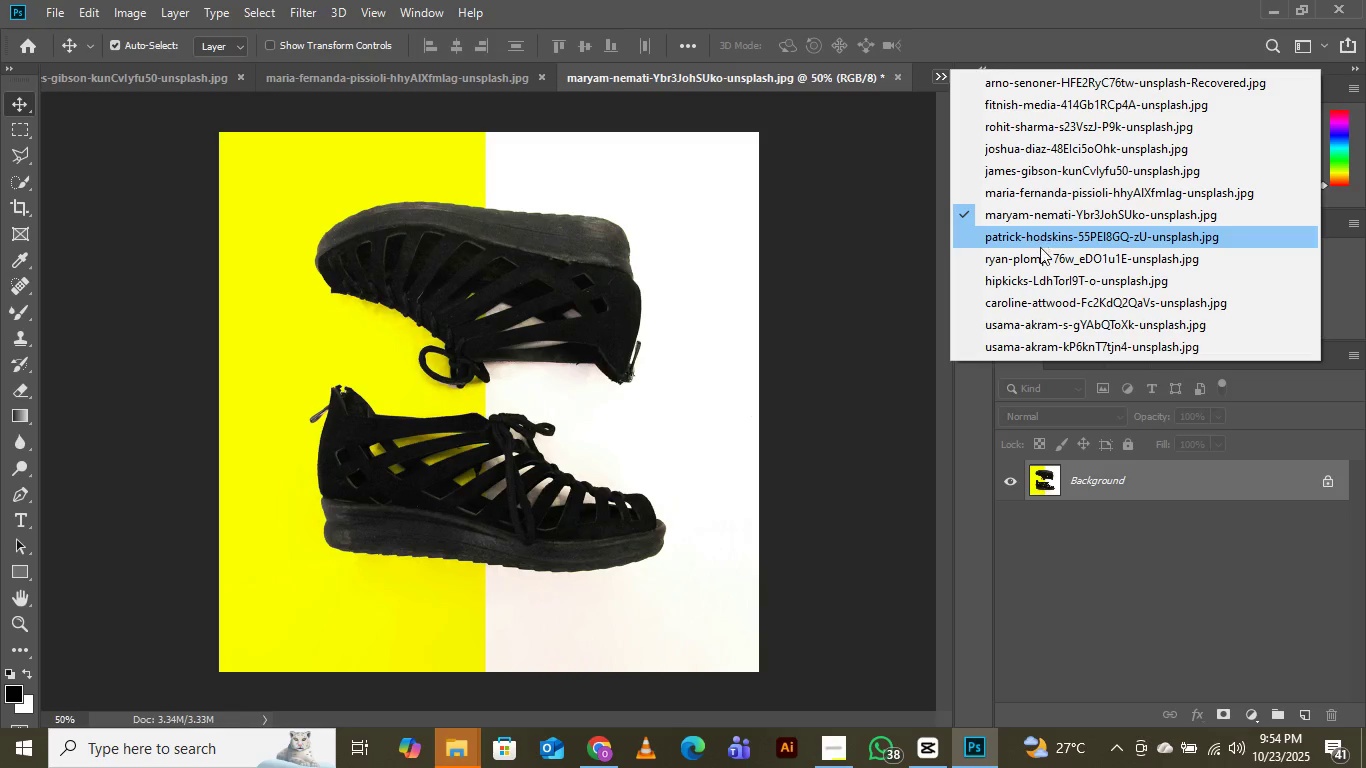 
left_click([1040, 238])
 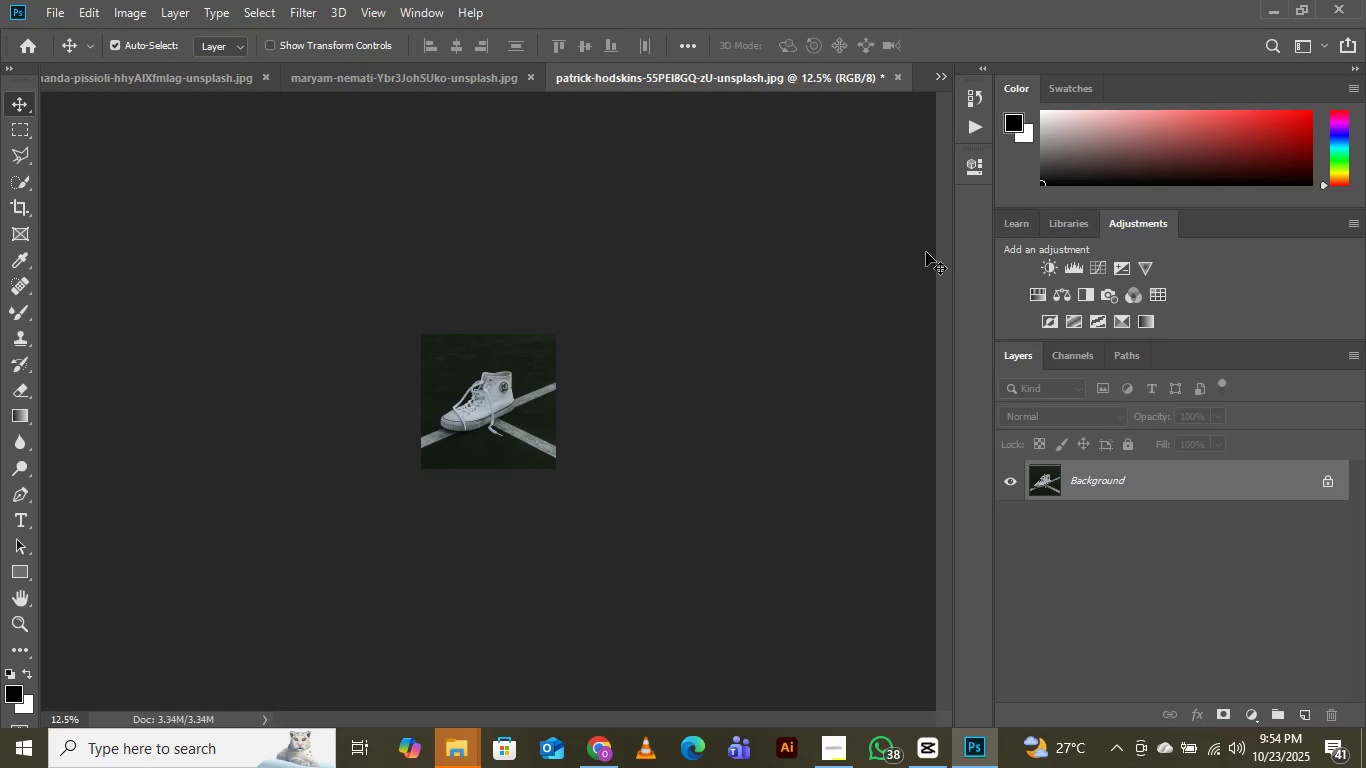 
wait(7.45)
 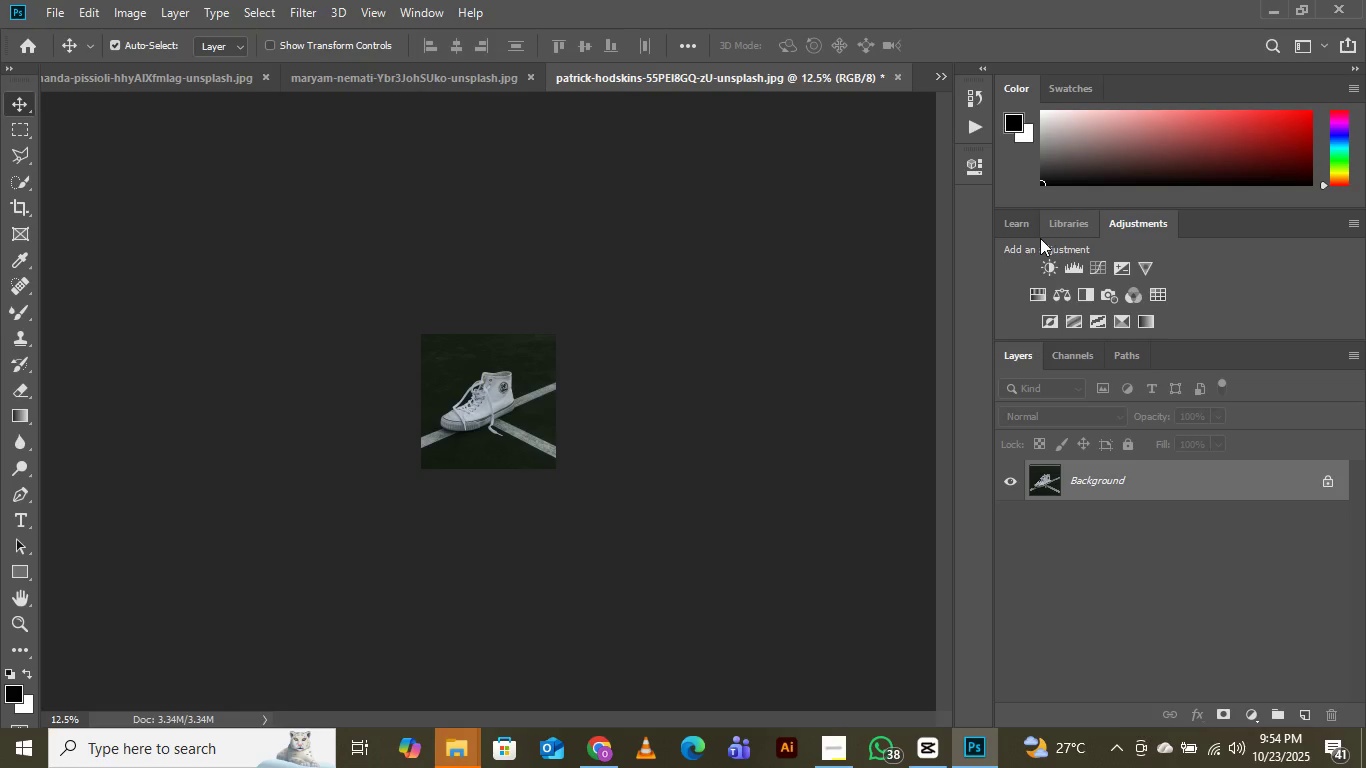 
key(Control+Equal)
 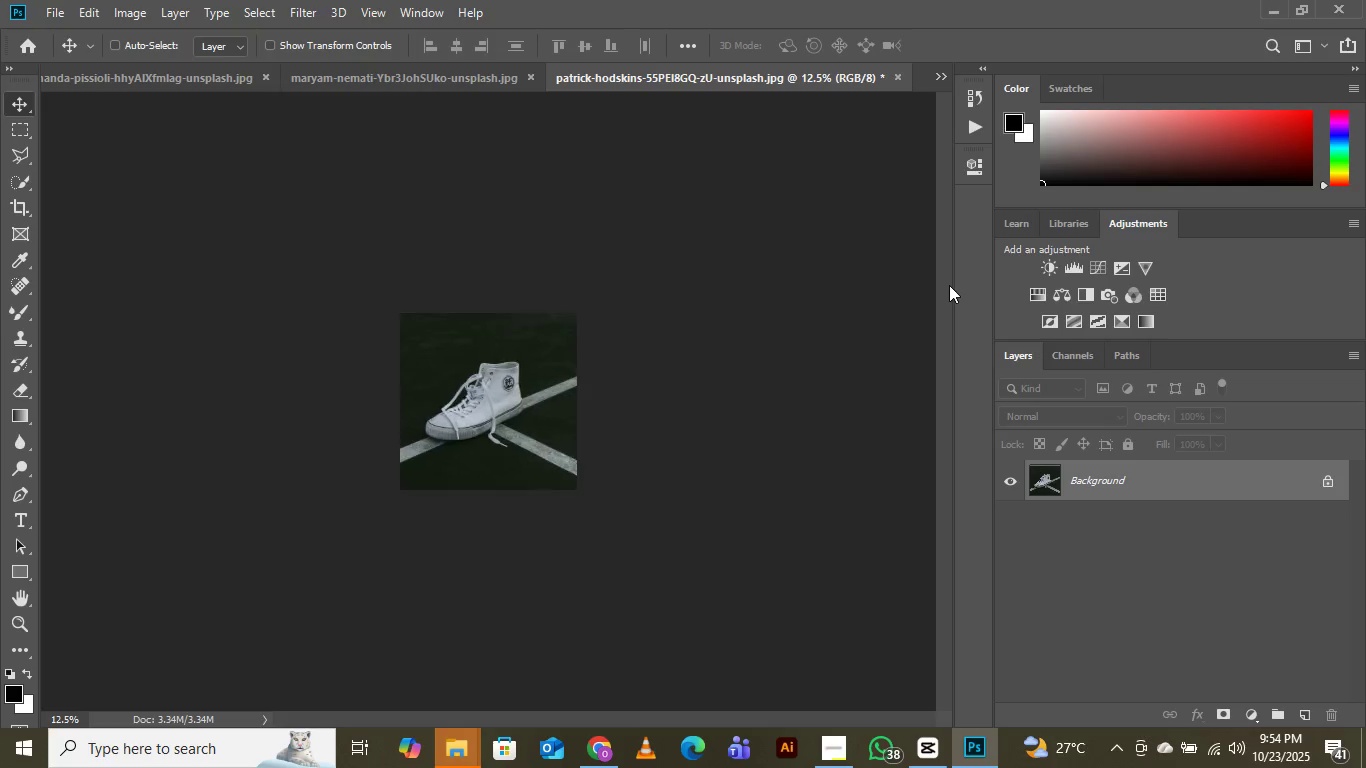 
key(Control+Equal)
 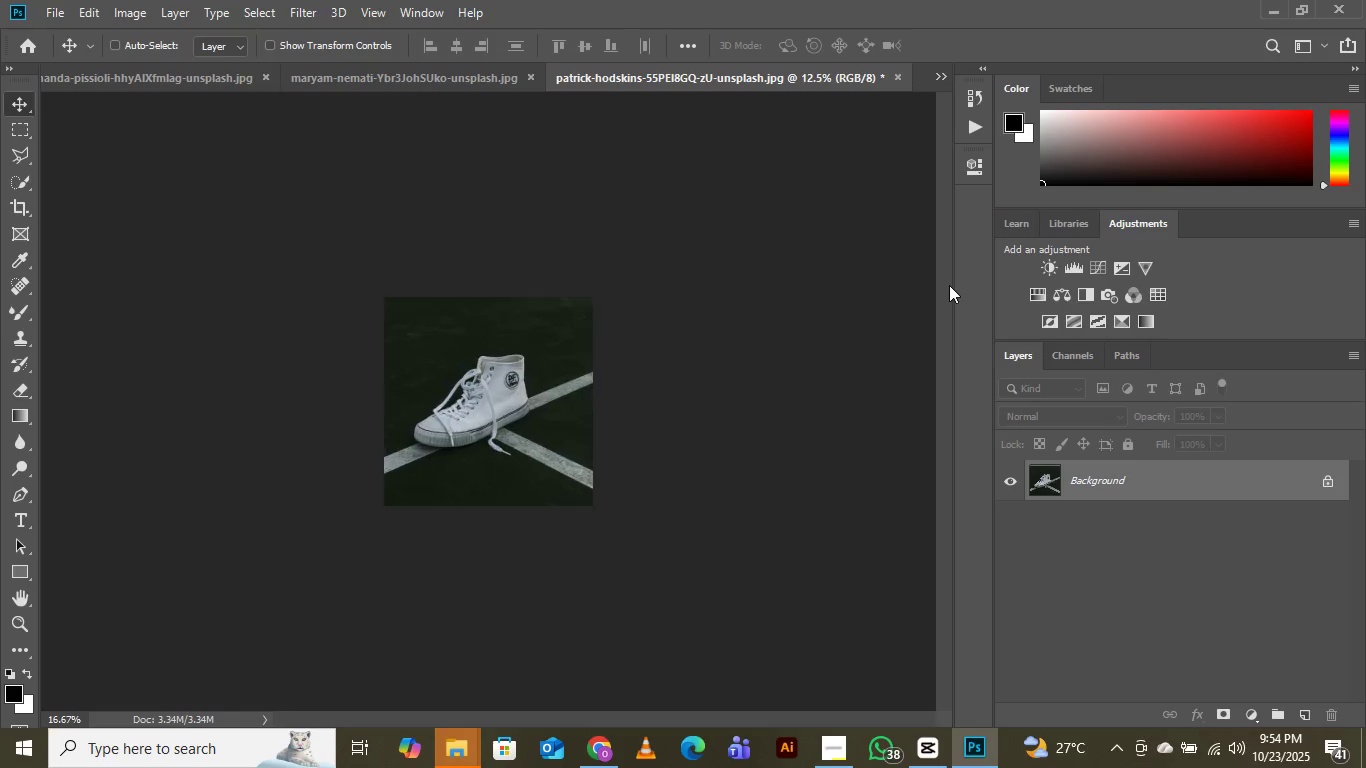 
key(Control+Equal)
 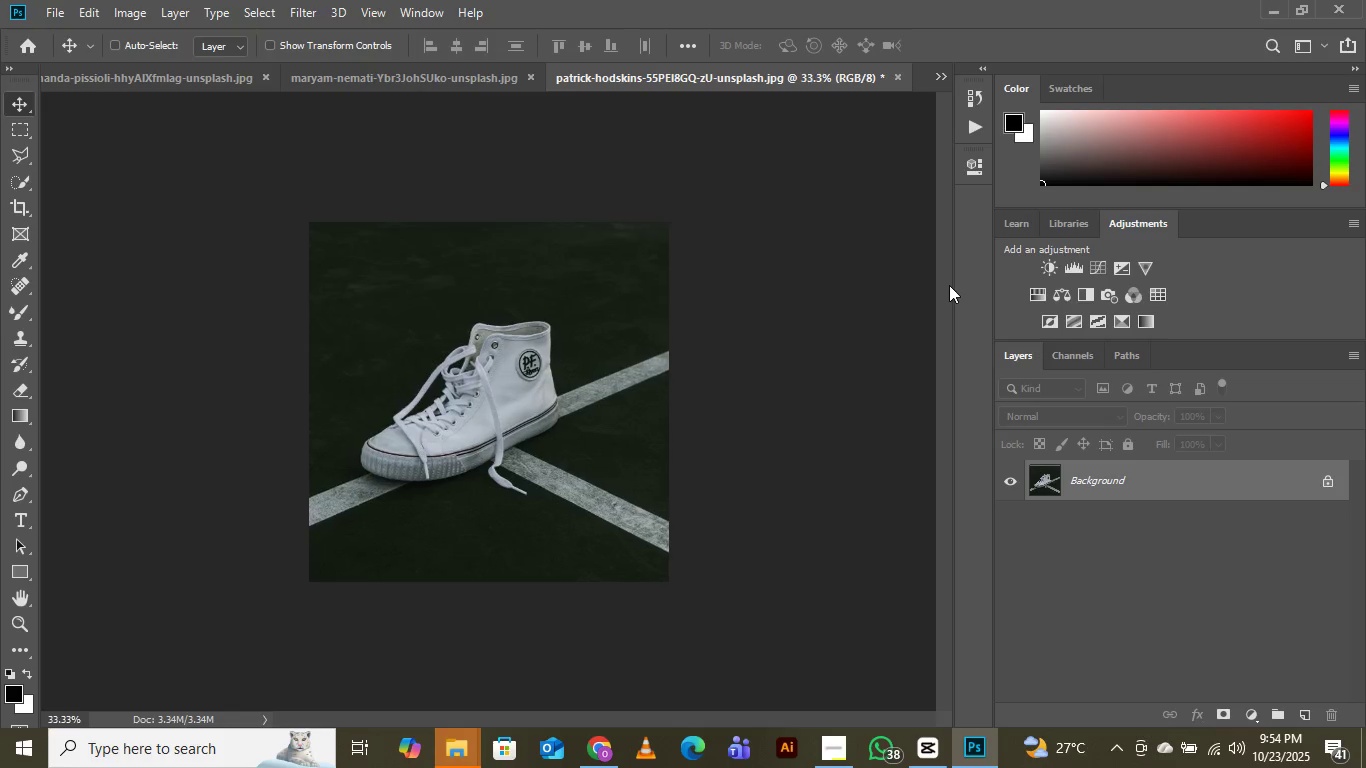 
key(Control+Equal)
 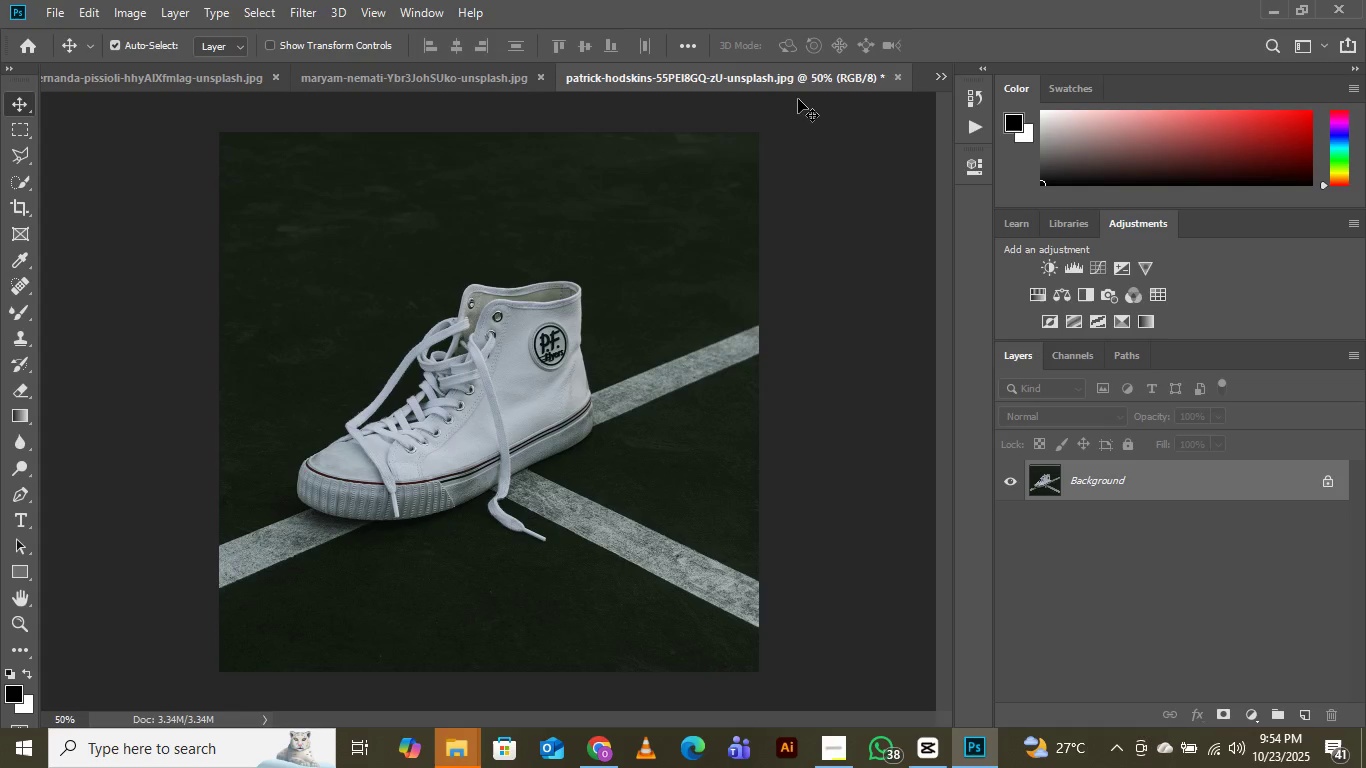 
left_click([364, 86])
 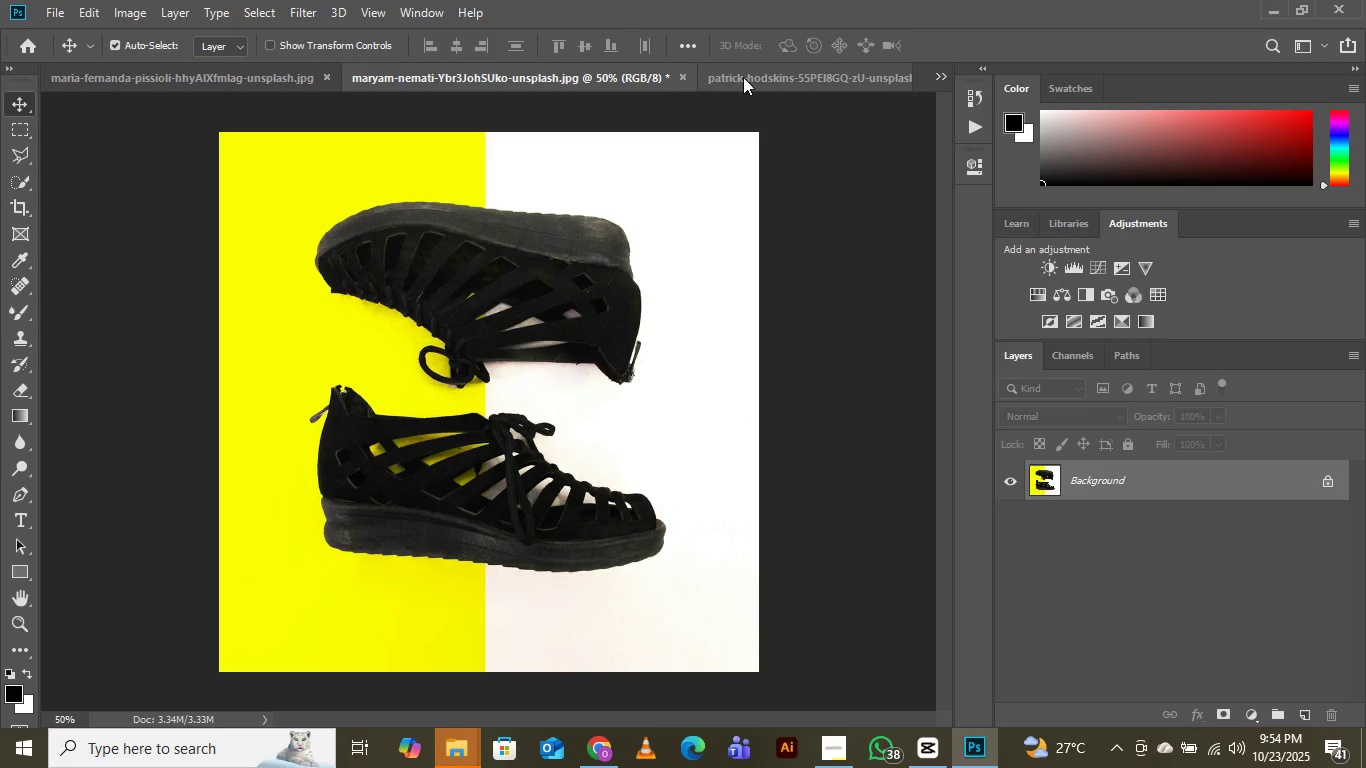 
left_click([743, 77])
 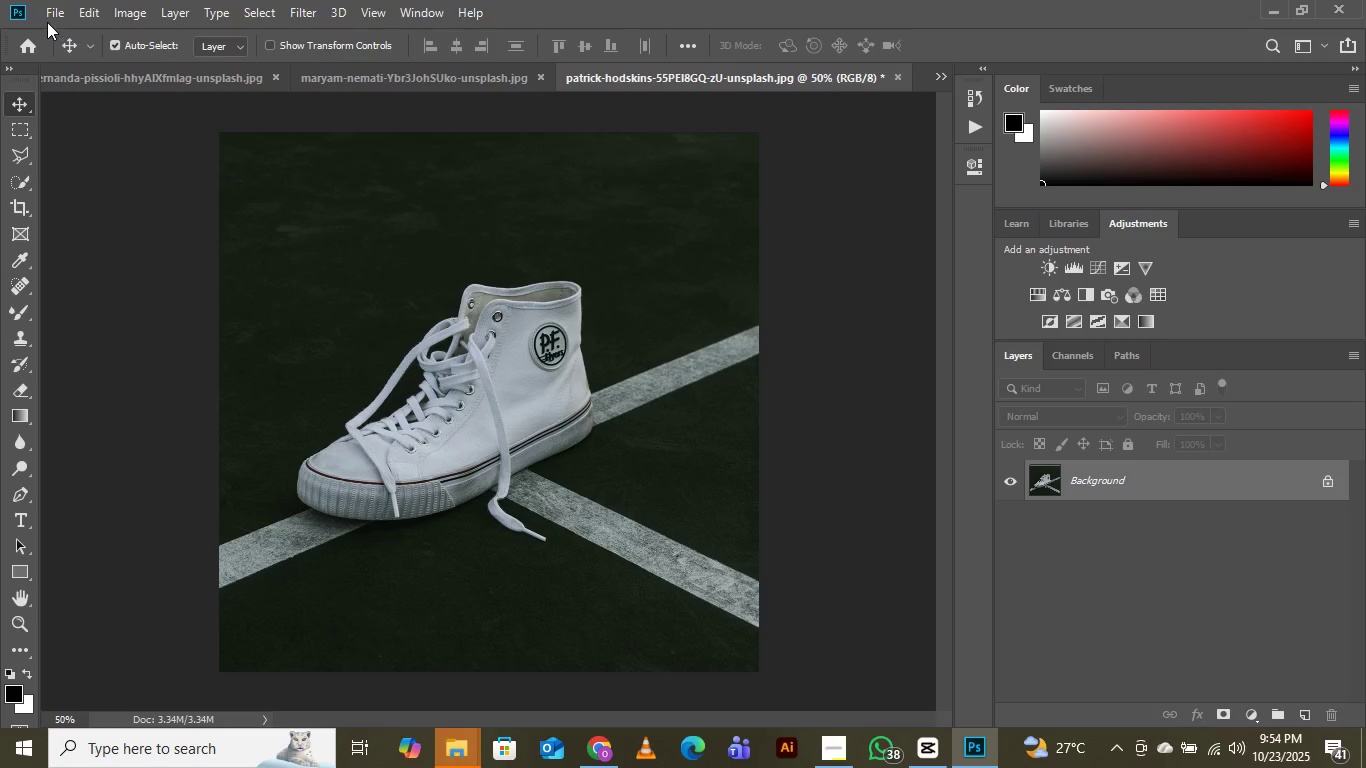 
left_click([48, 7])
 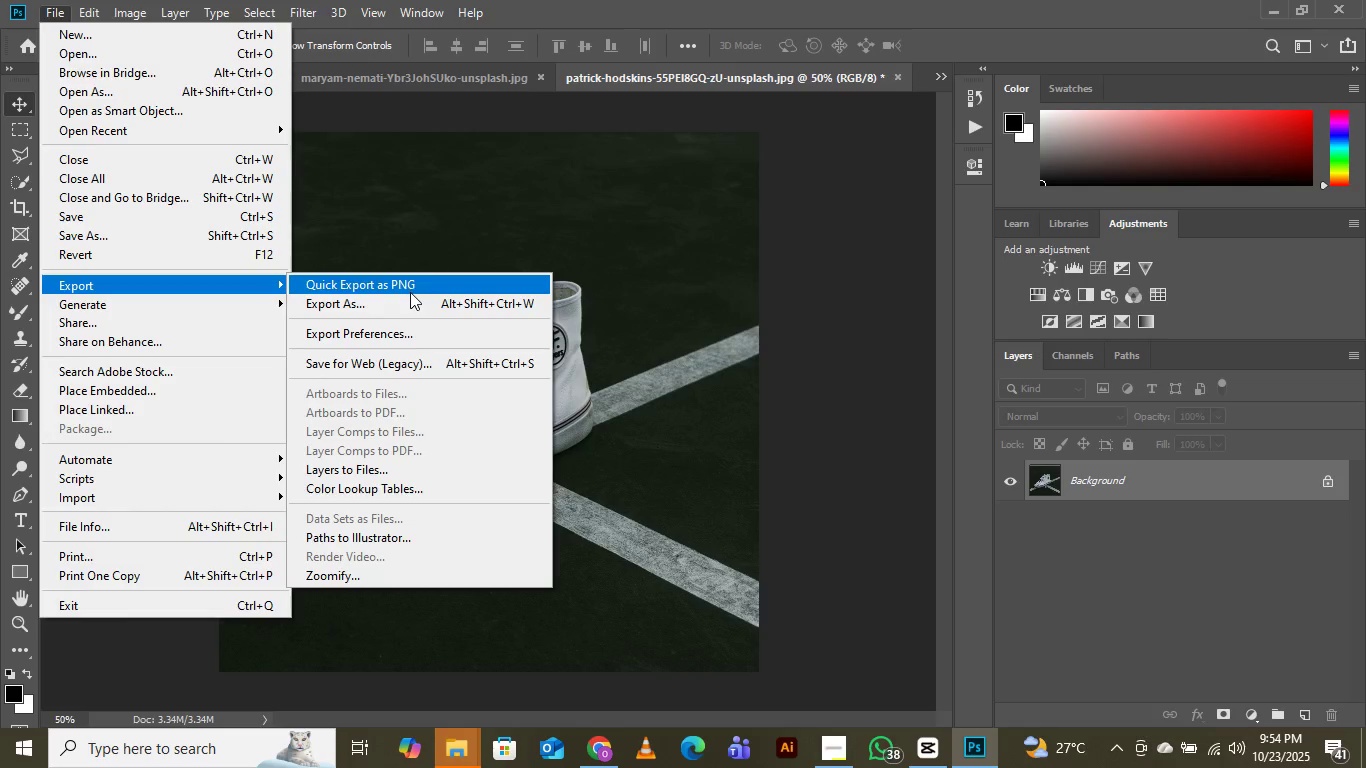 
left_click([388, 296])
 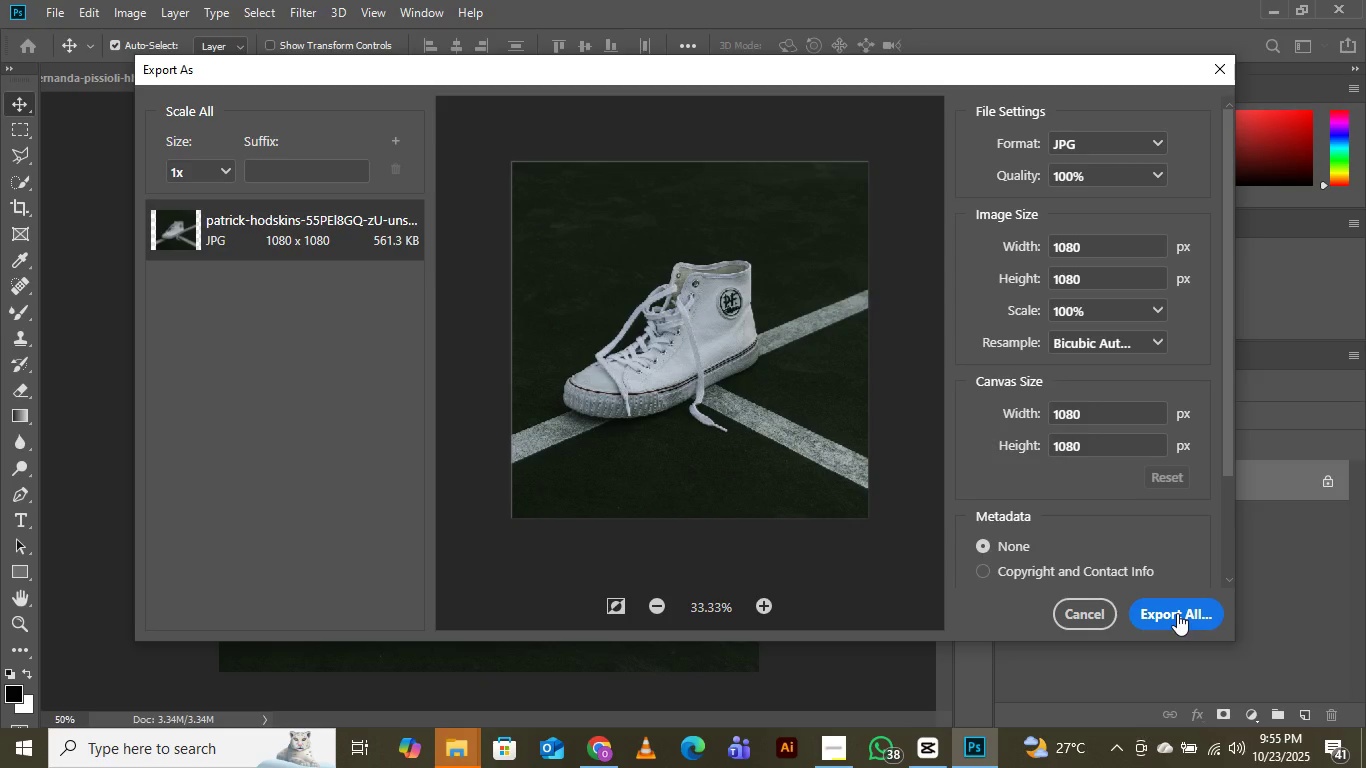 
wait(24.07)
 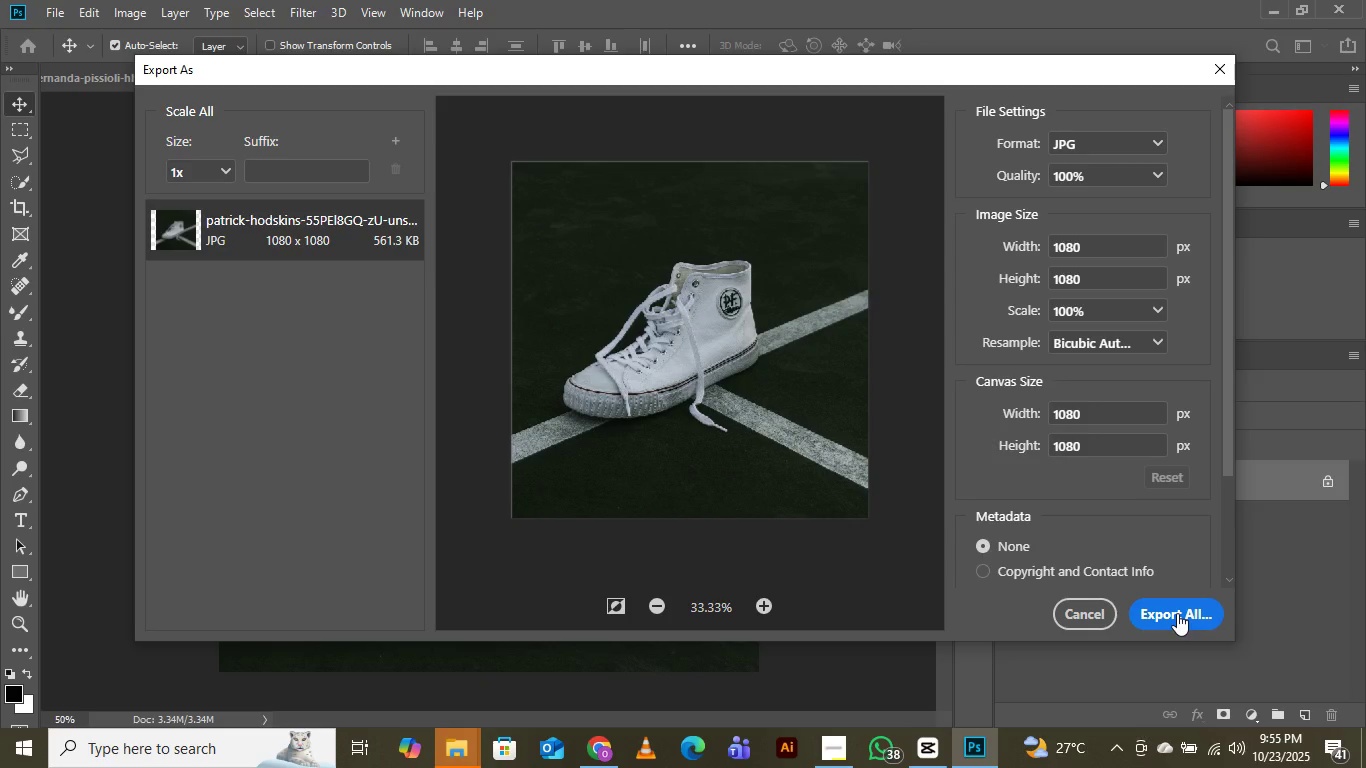 
left_click([1177, 613])
 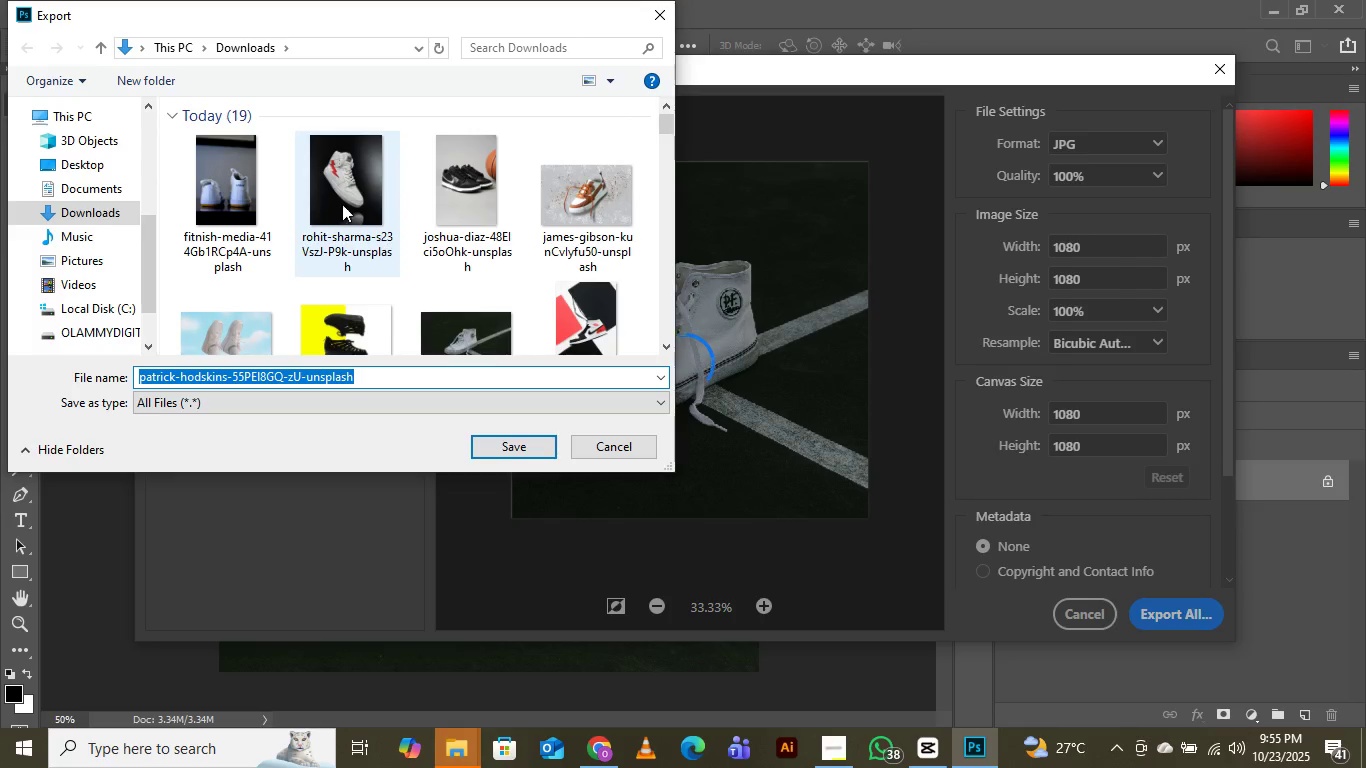 
scroll: coordinate [519, 284], scroll_direction: down, amount: 3.0
 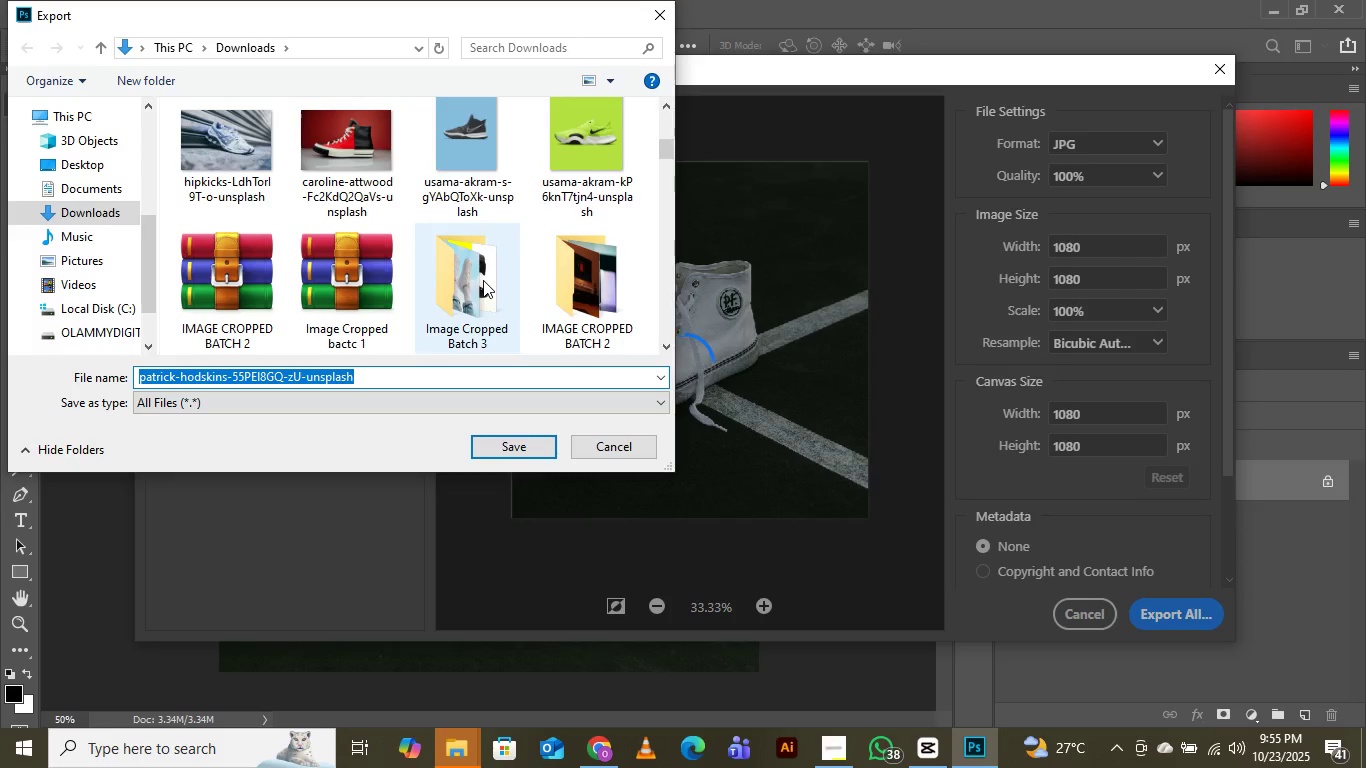 
double_click([483, 280])
 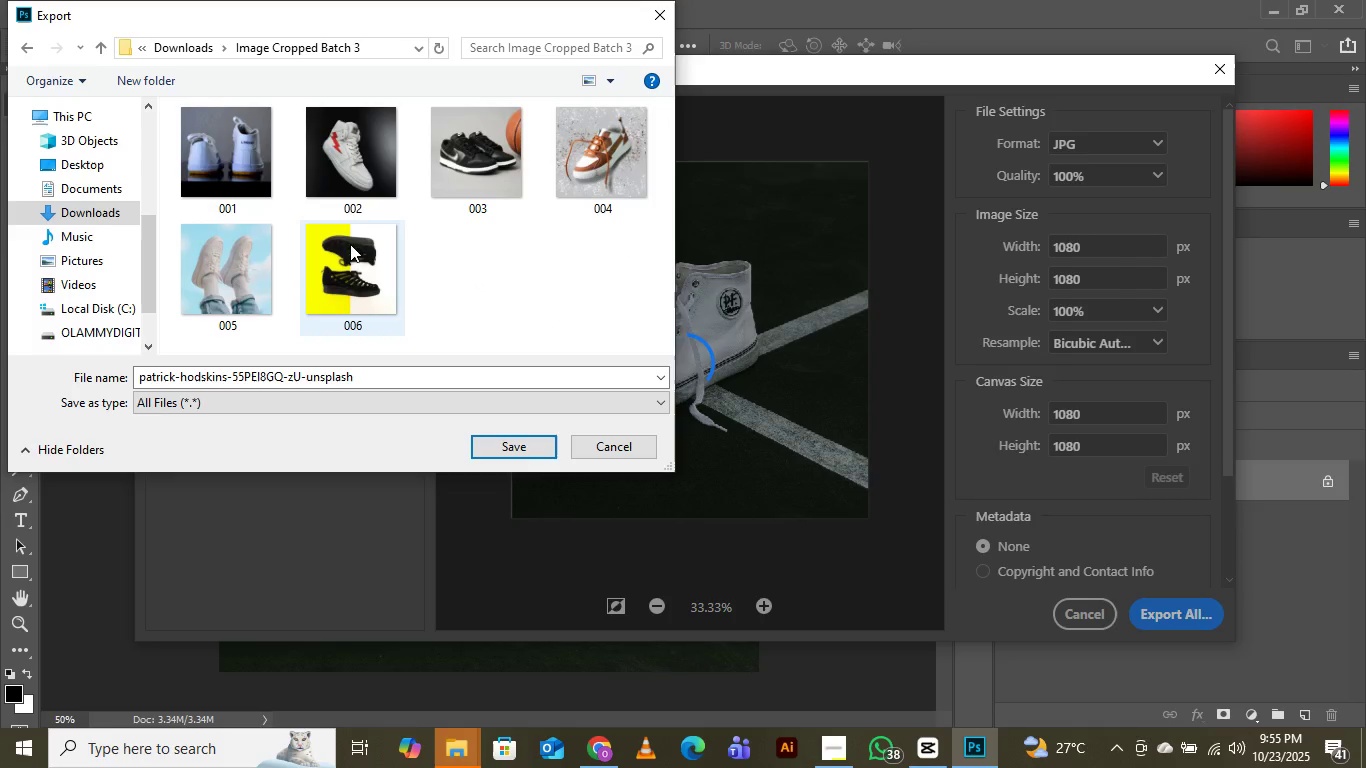 
left_click([352, 252])
 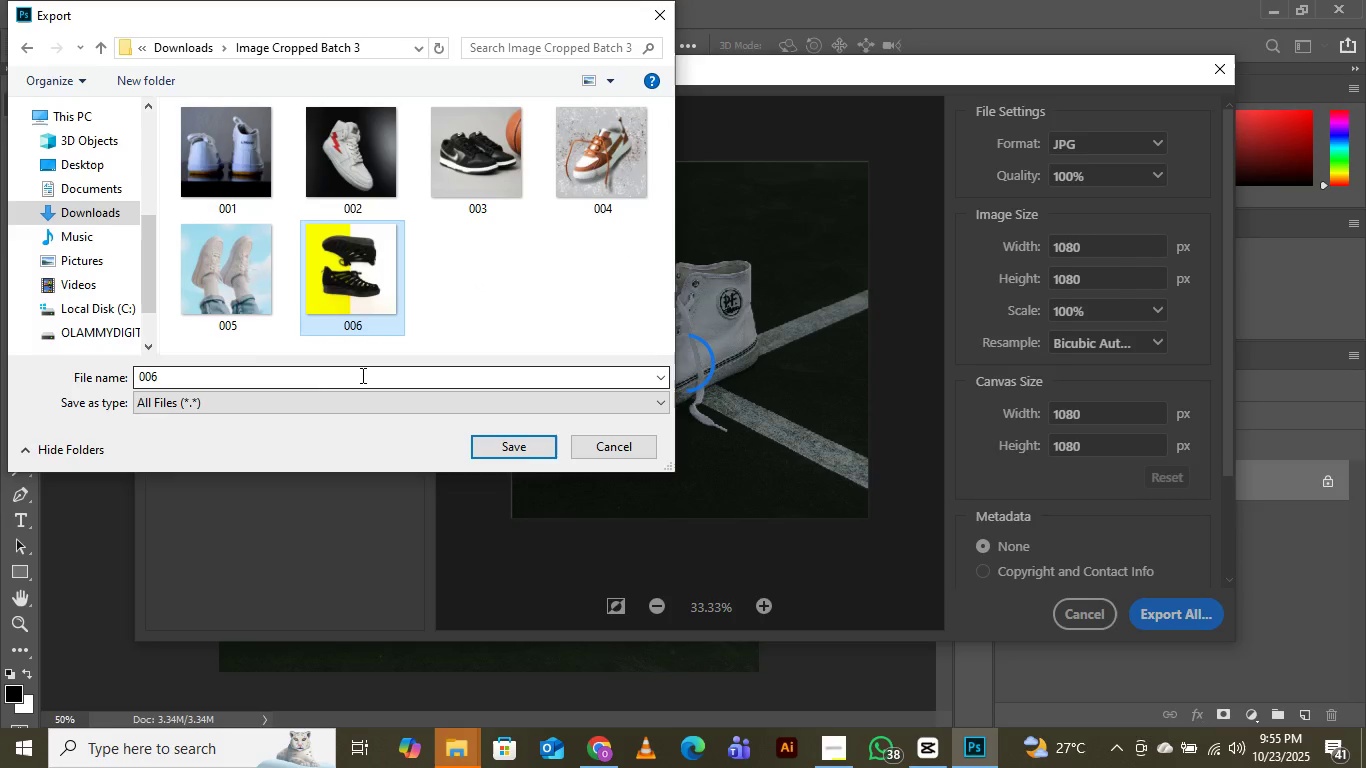 
left_click([361, 375])
 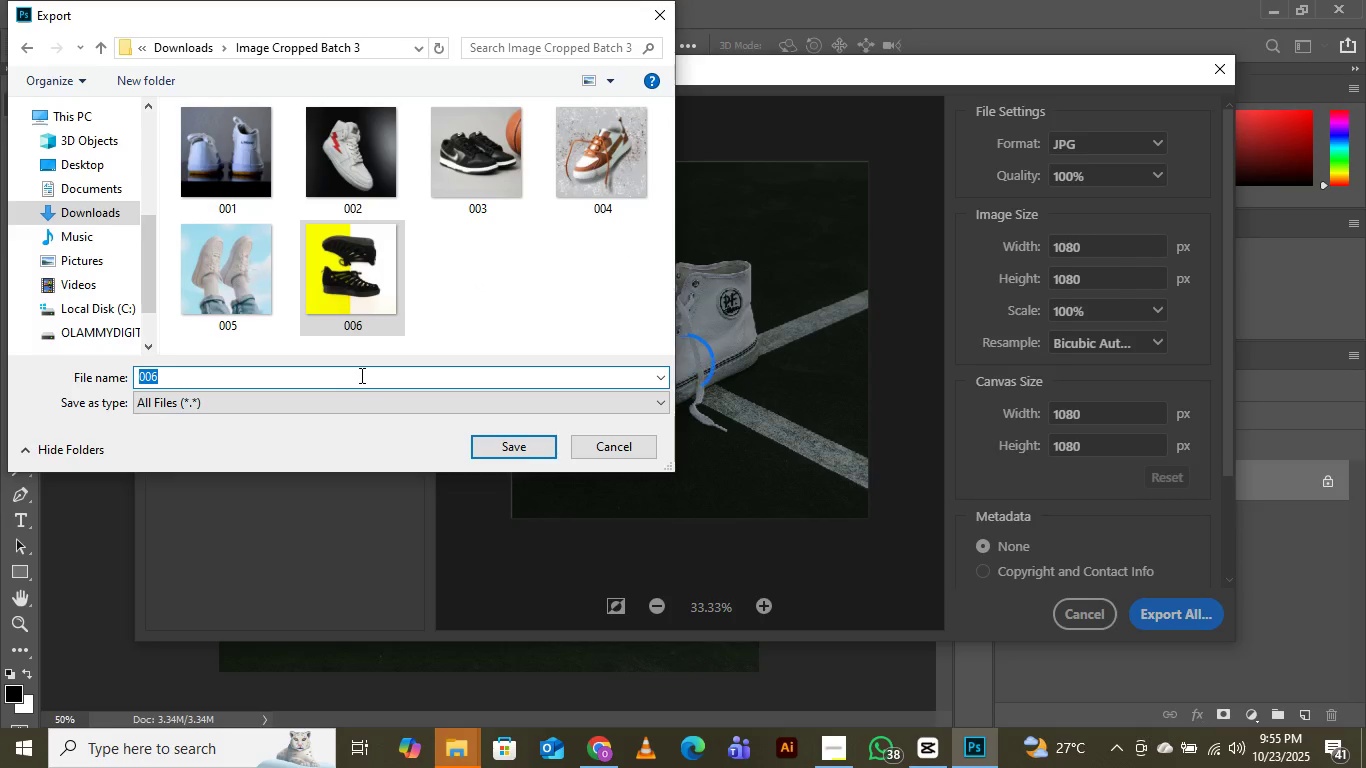 
key(ArrowRight)
 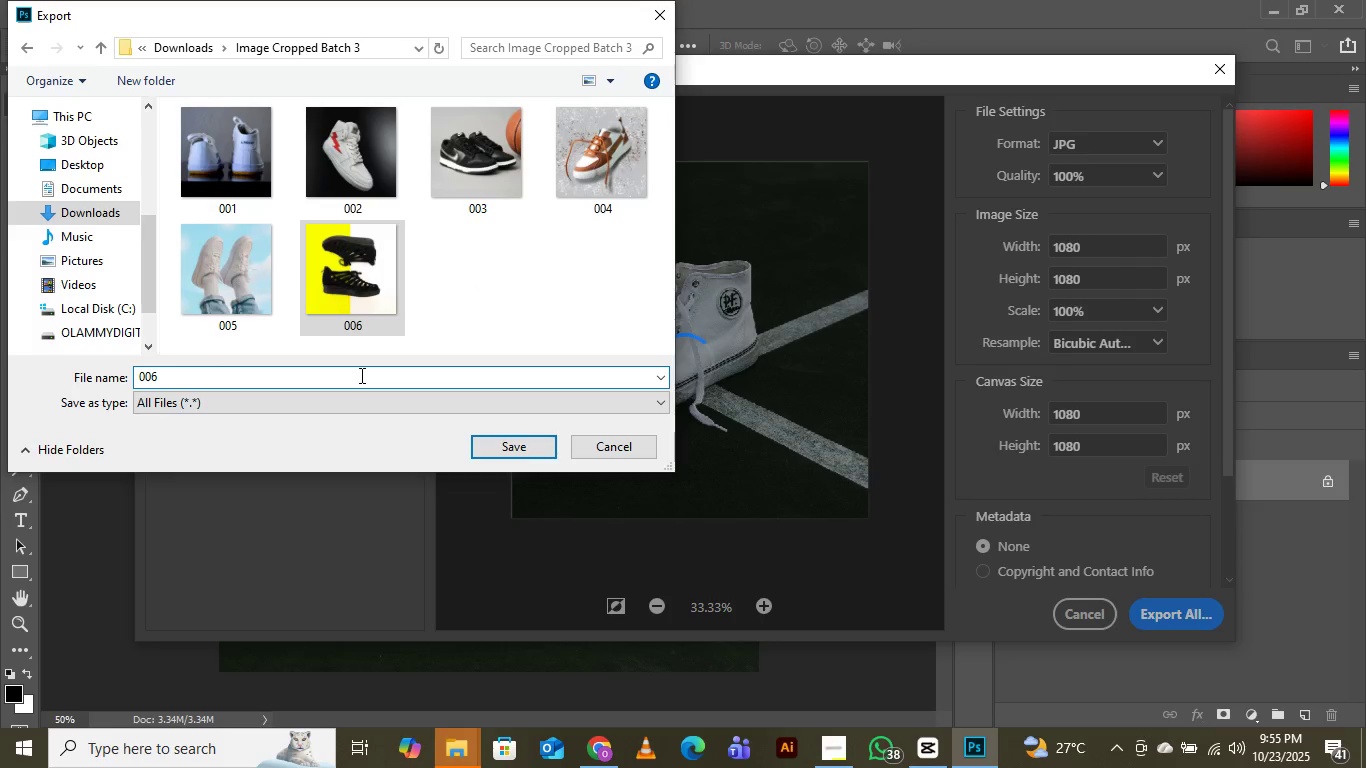 
key(Backspace)
 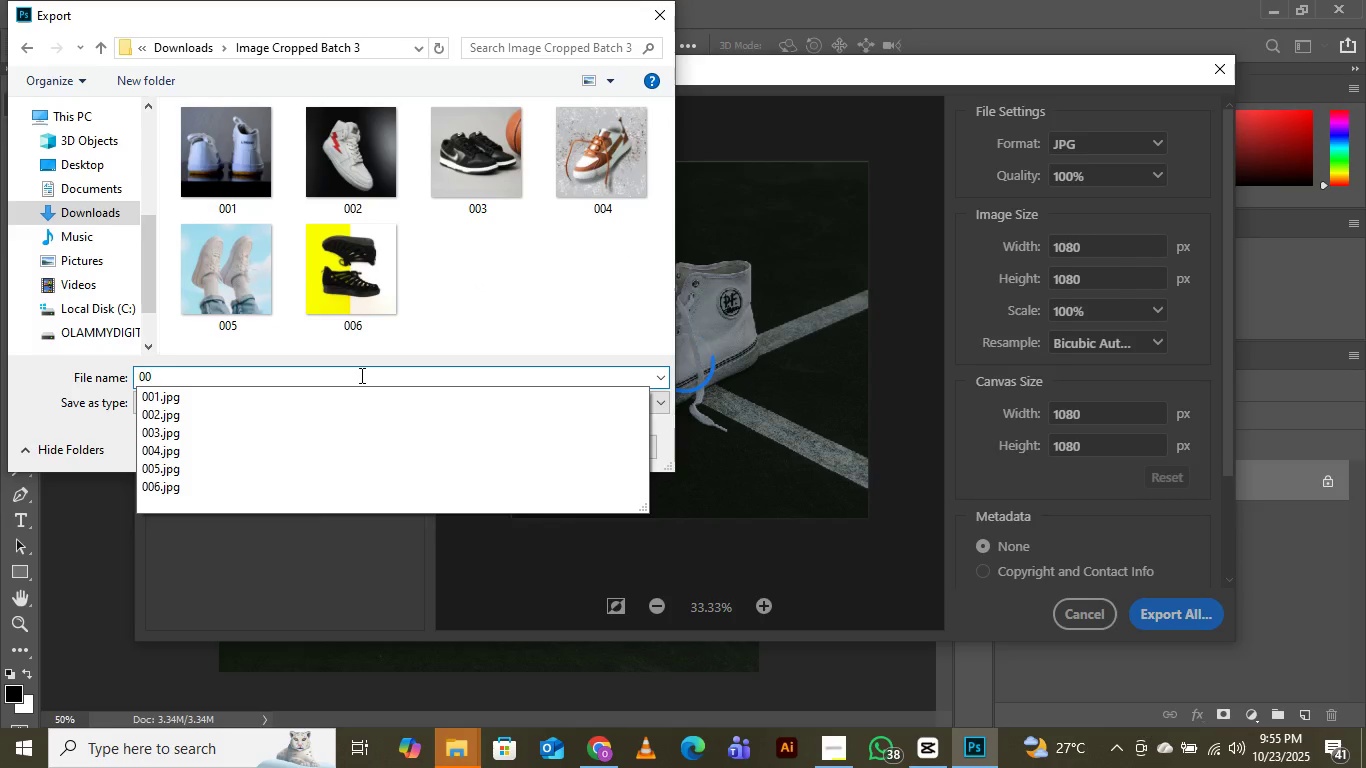 
key(7)
 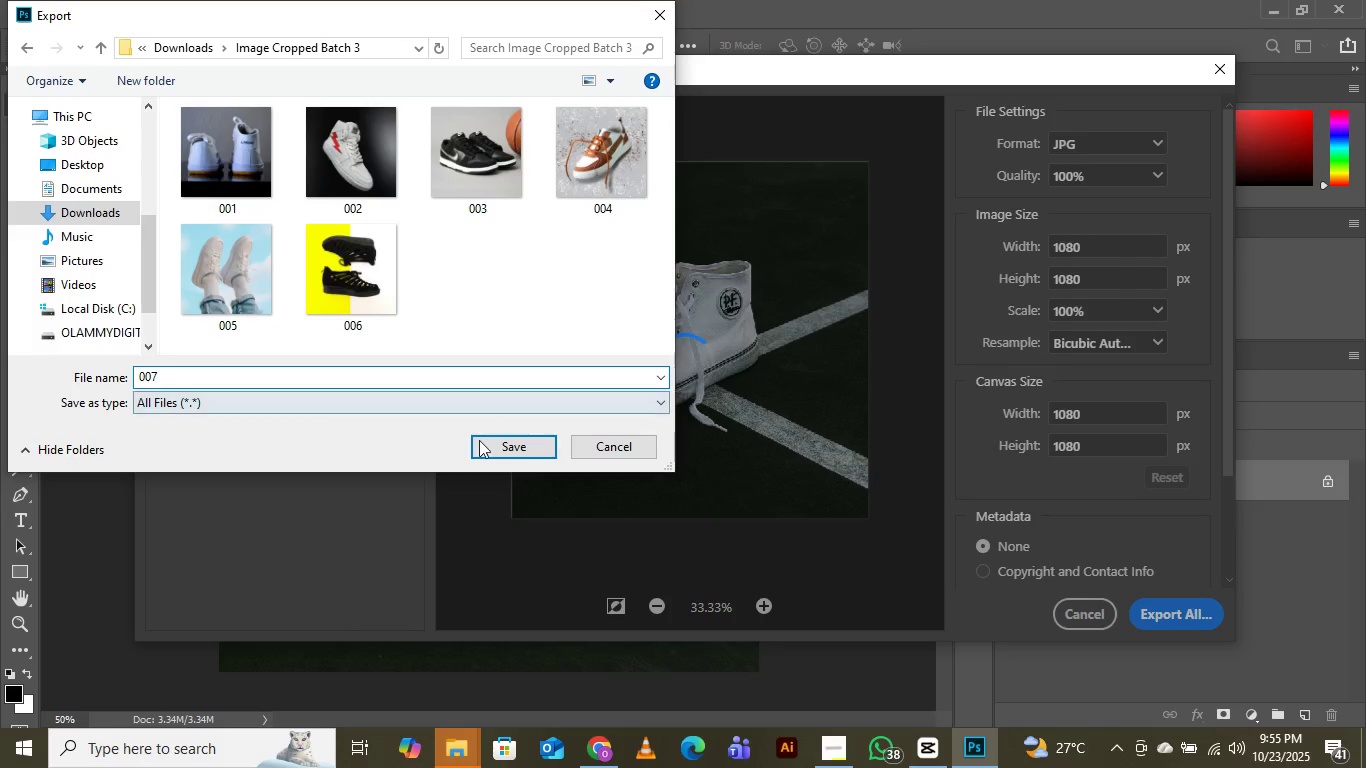 
left_click([489, 448])